 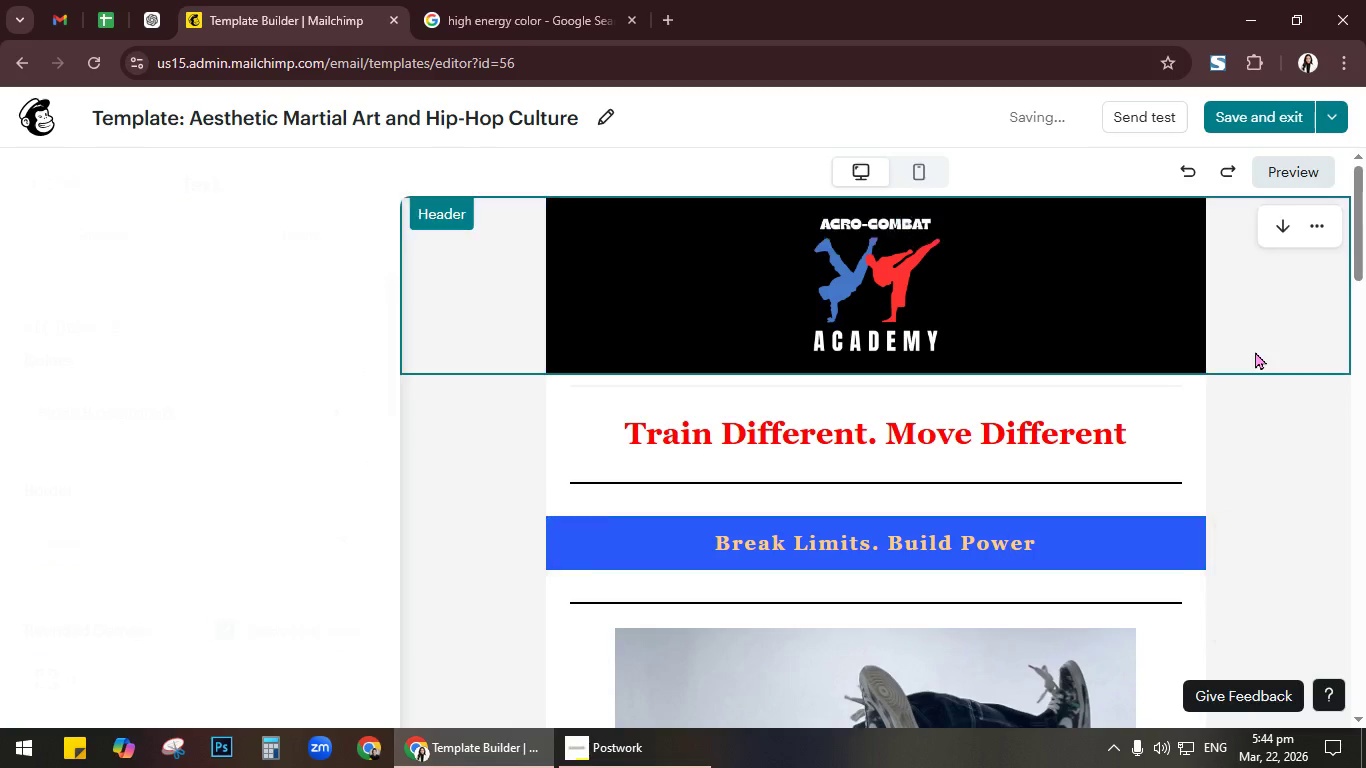 
key(Control+Z)
 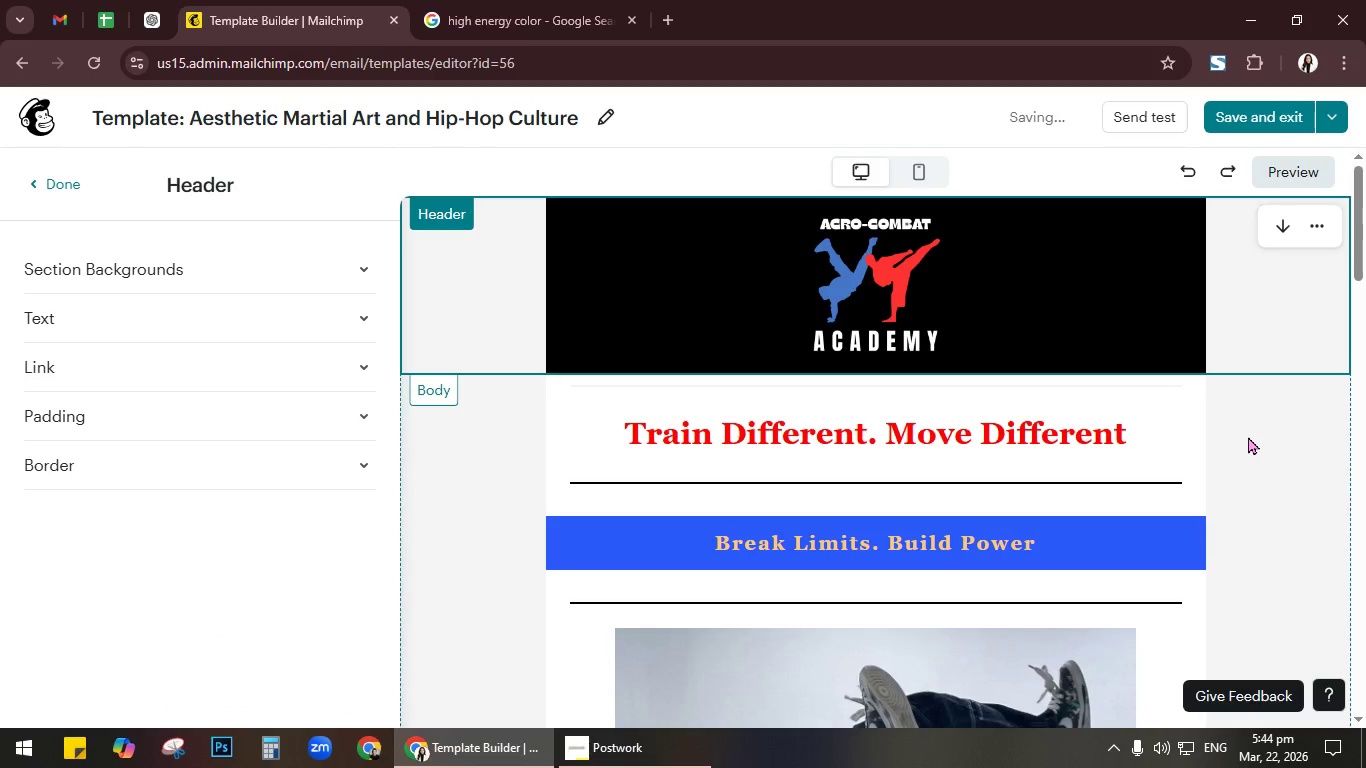 
key(Control+Z)
 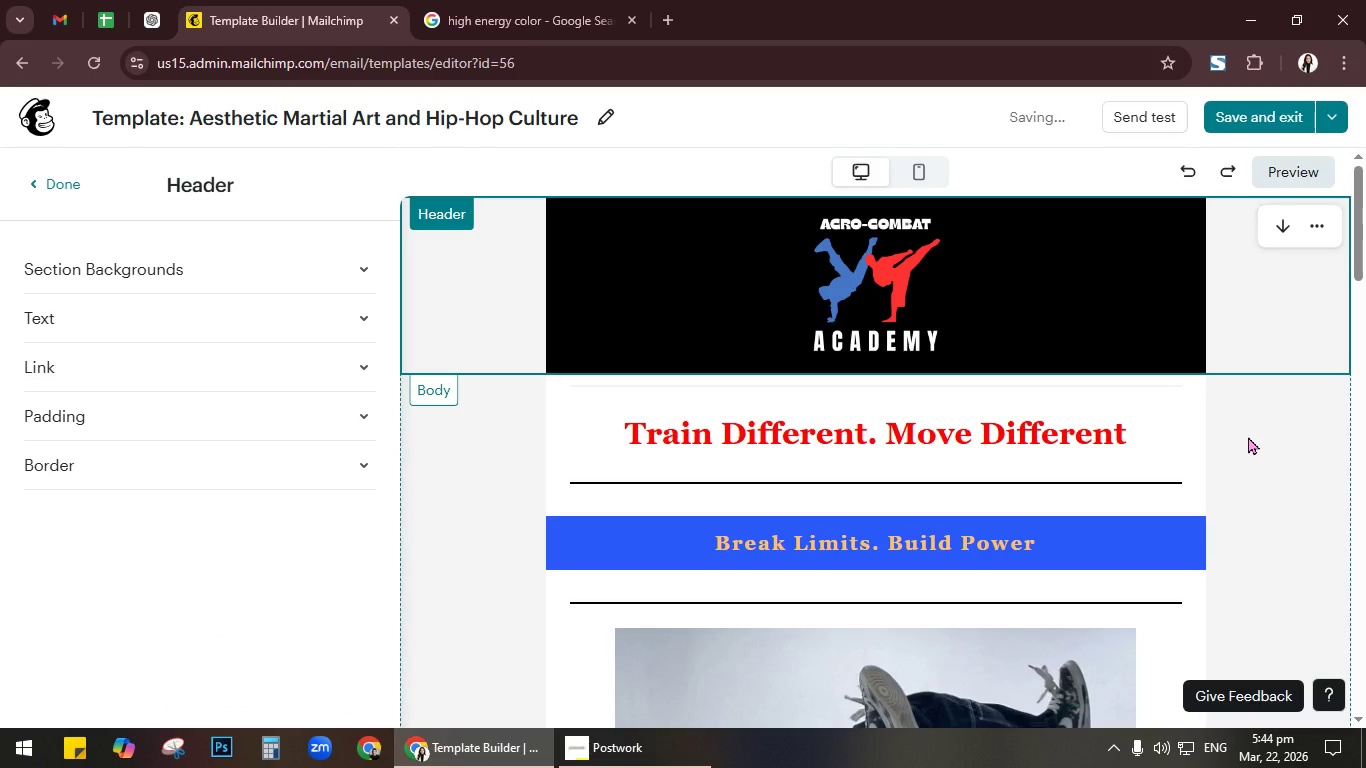 
key(Control+Z)
 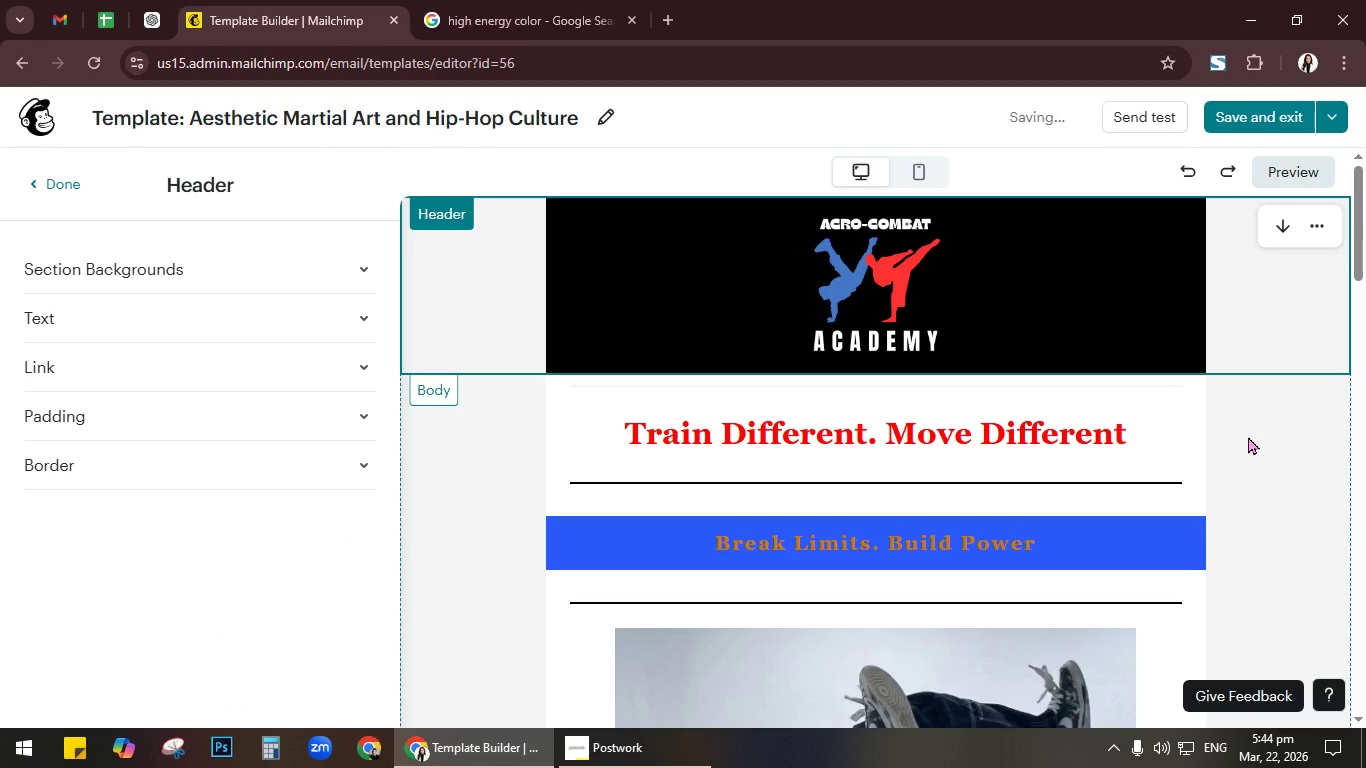 
key(Control+Z)
 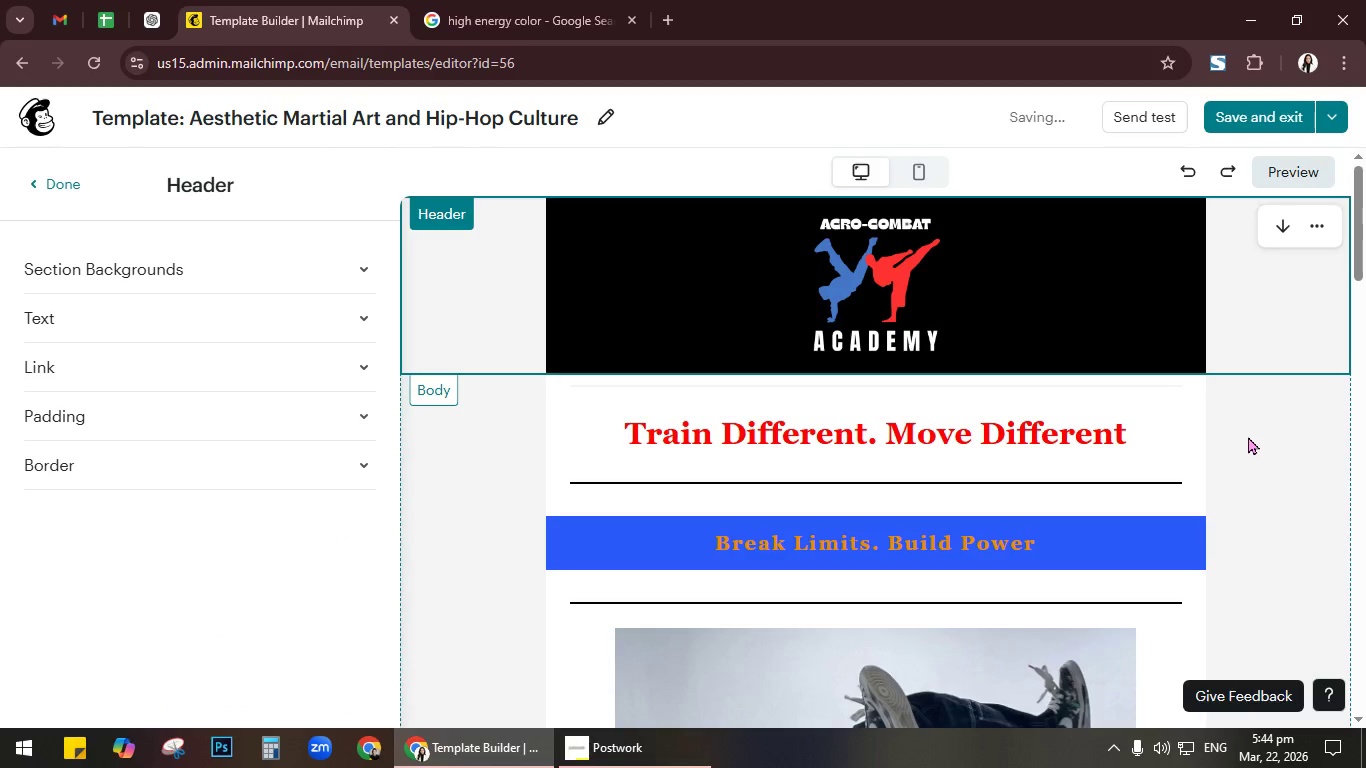 
key(Control+Z)
 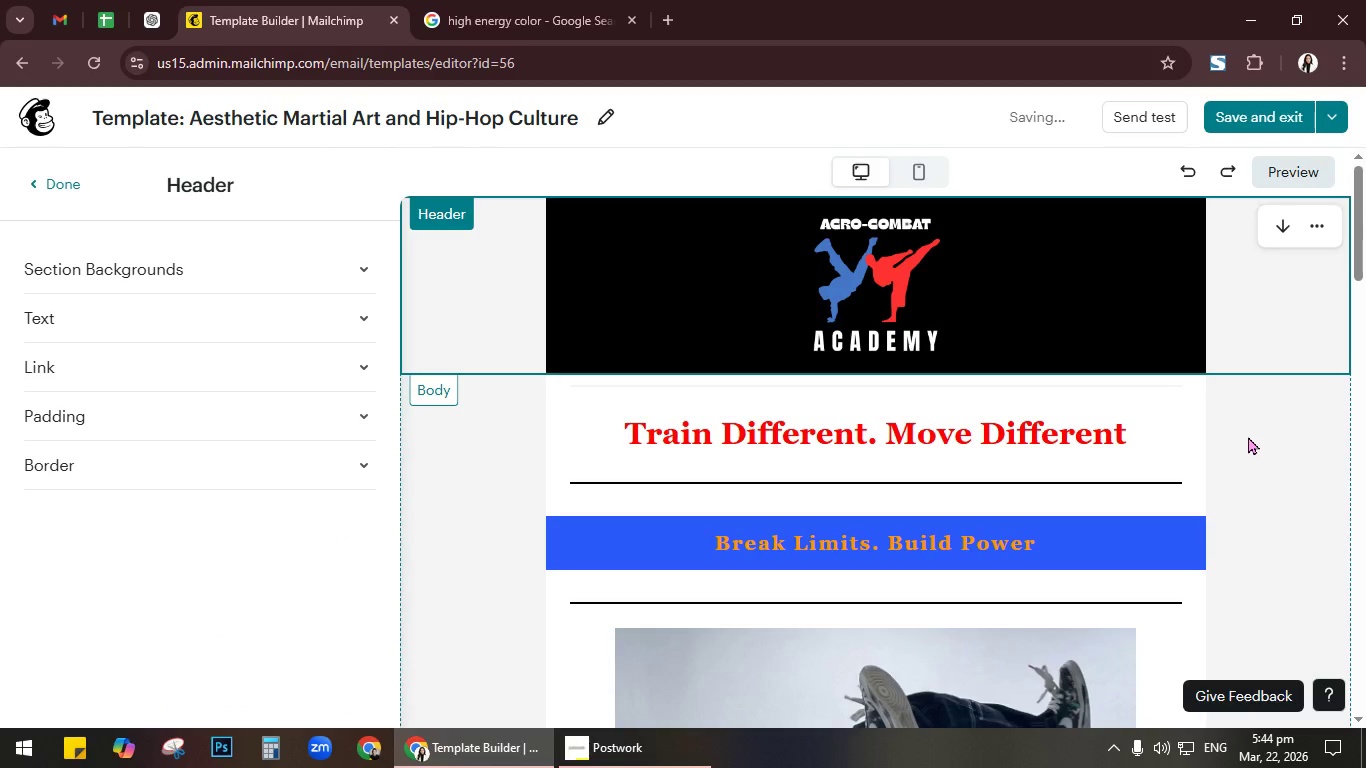 
key(Control+Z)
 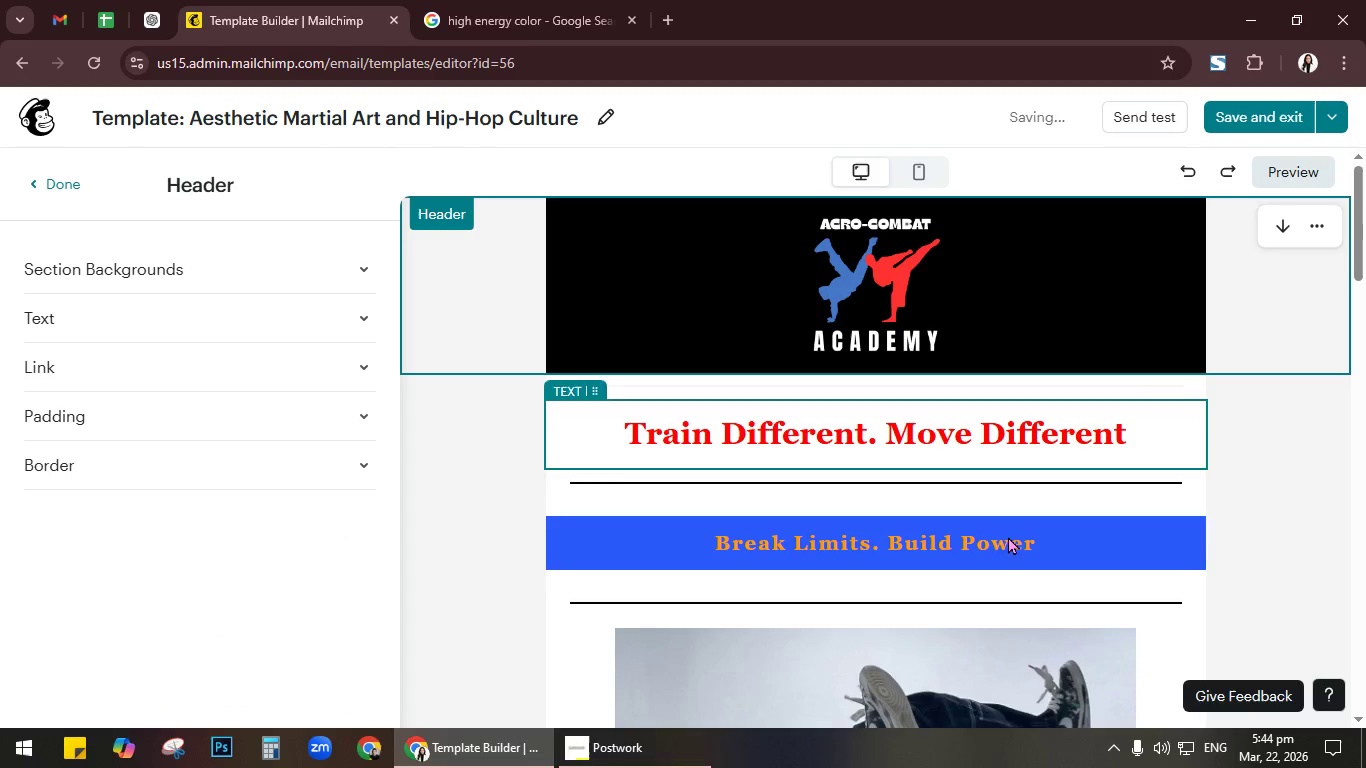 
key(Control+ControlLeft)
 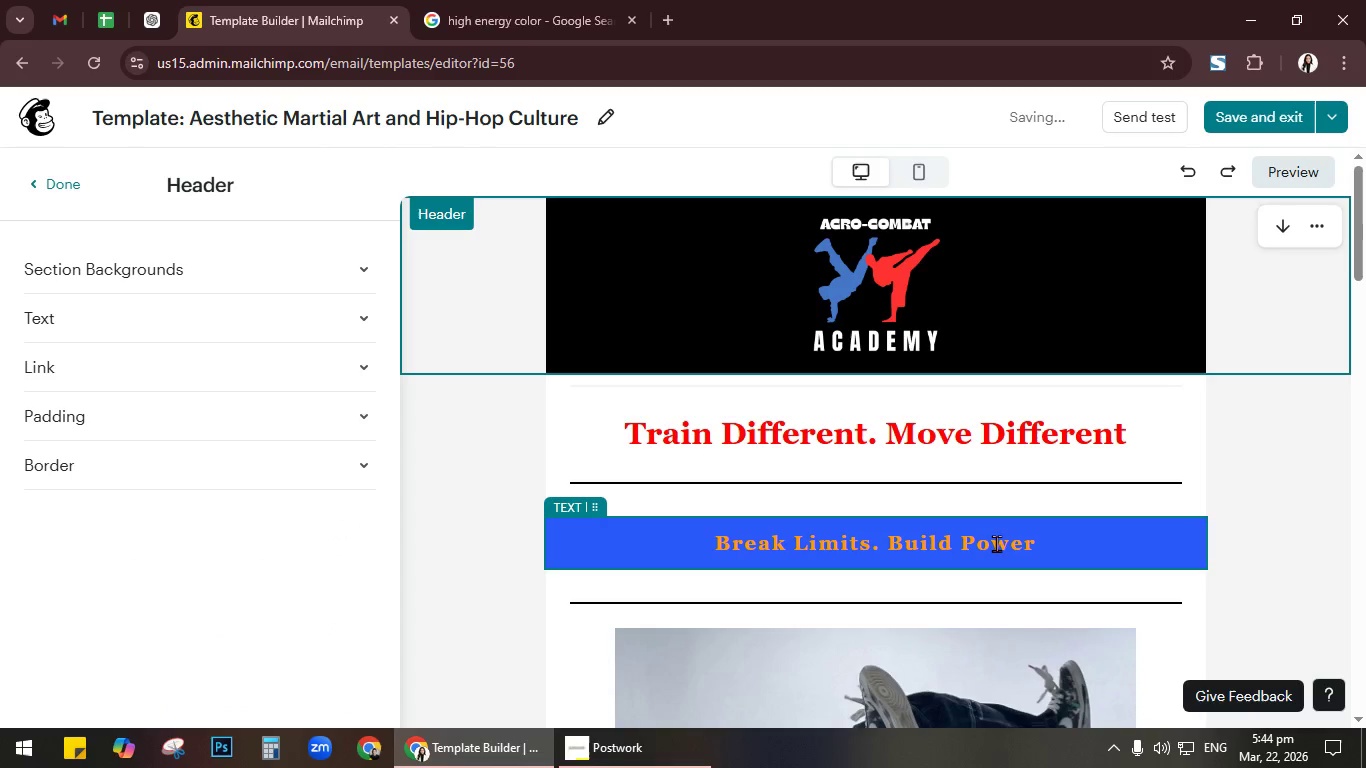 
left_click([996, 543])
 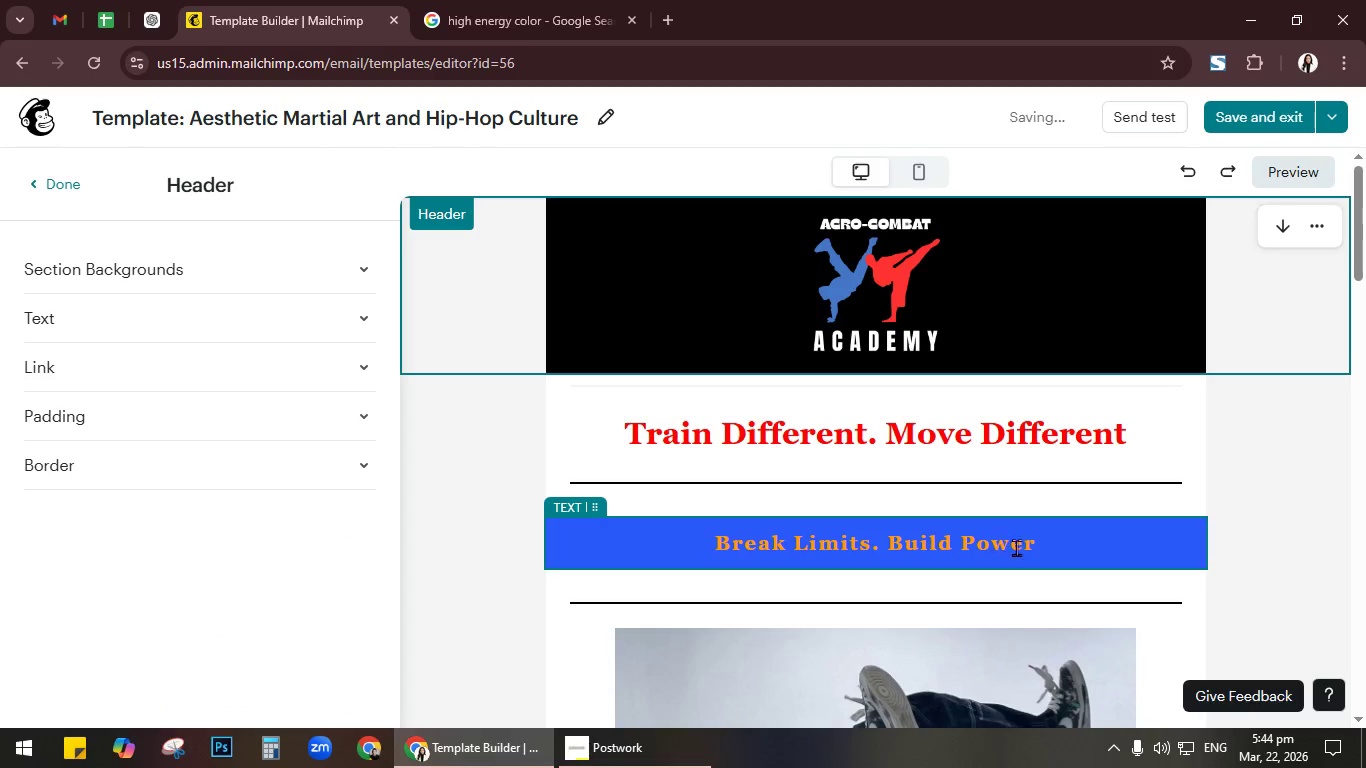 
key(Control+A)
 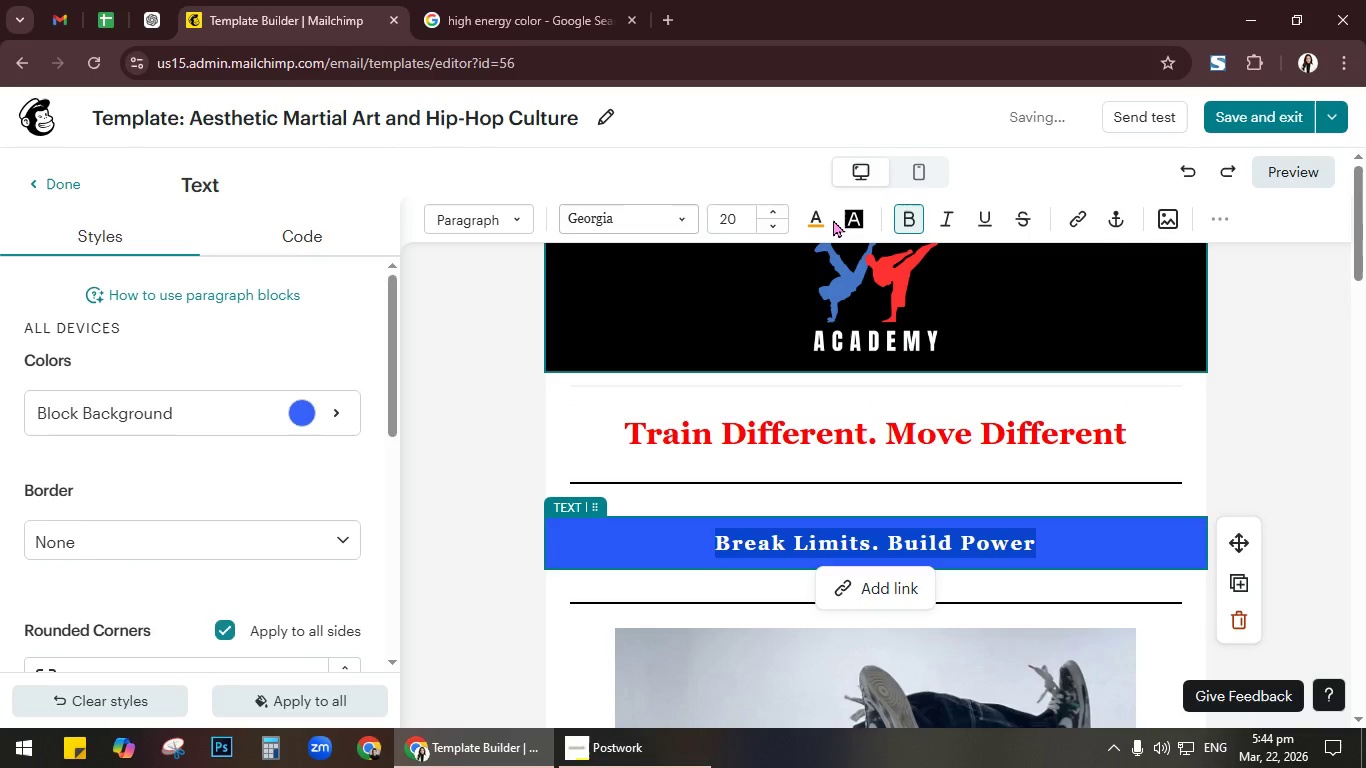 
double_click([800, 224])
 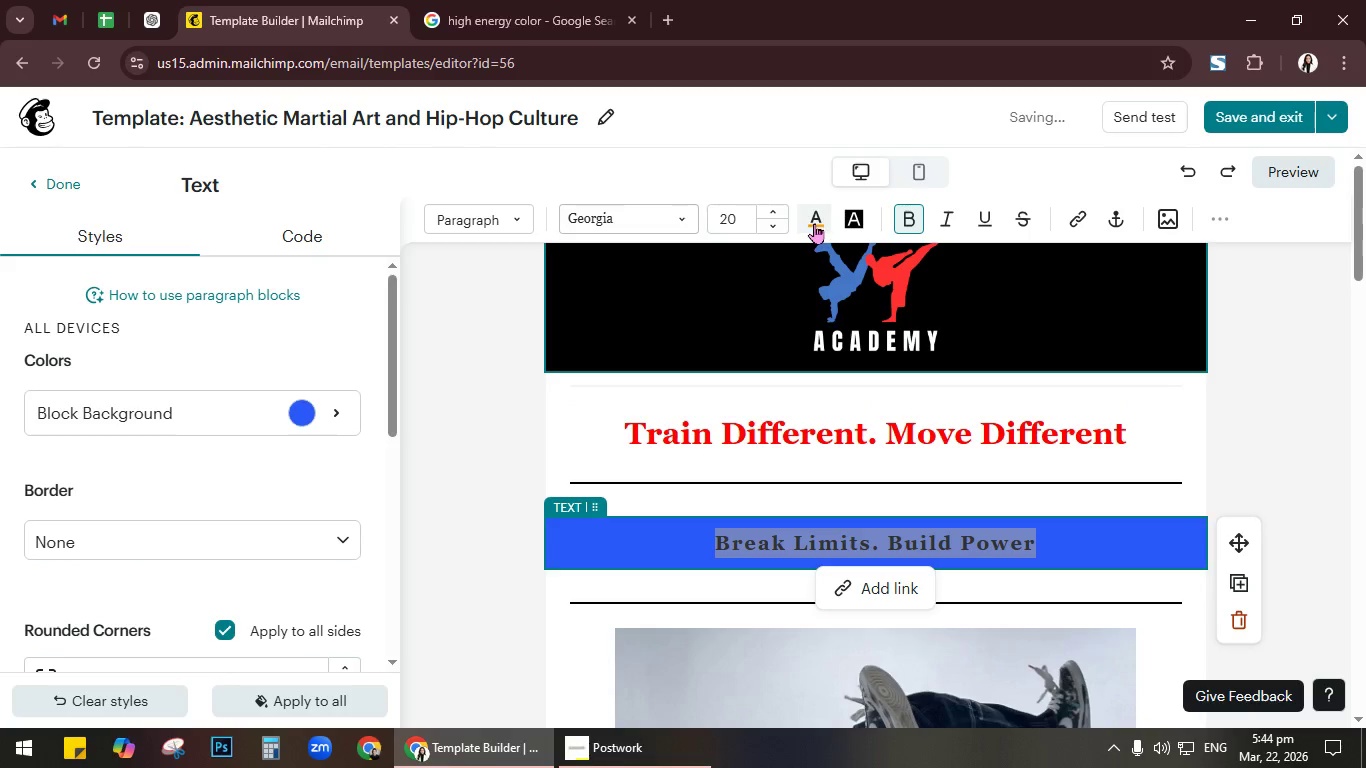 
triple_click([814, 222])
 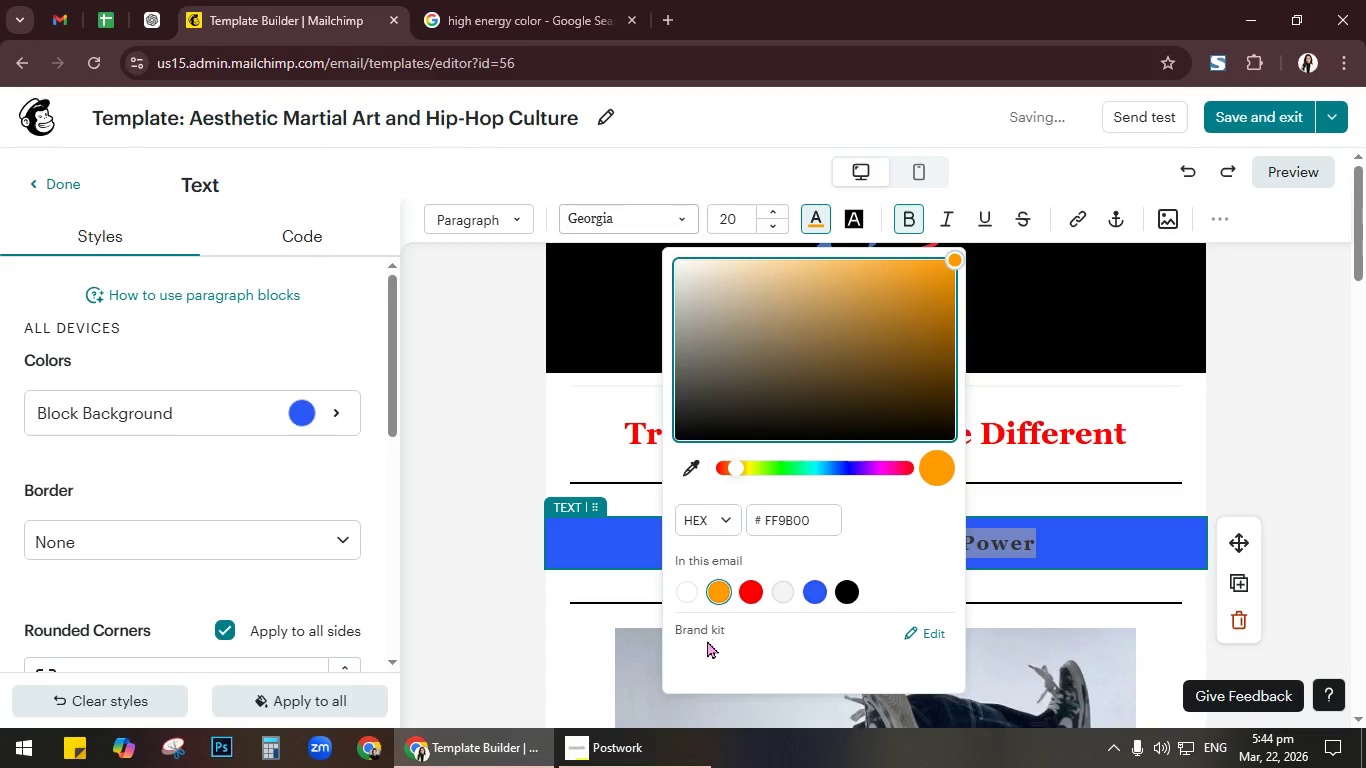 
left_click([783, 597])
 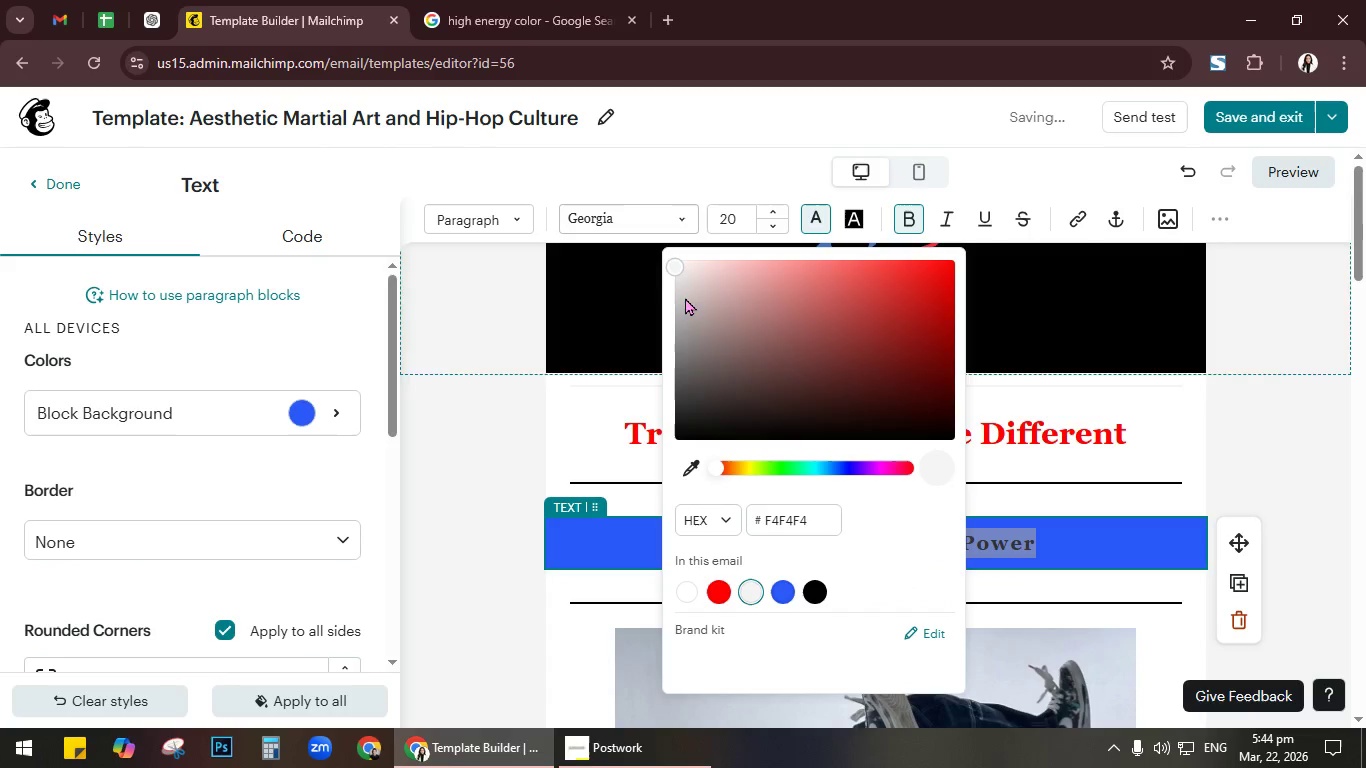 
left_click_drag(start_coordinate=[673, 267], to_coordinate=[680, 222])
 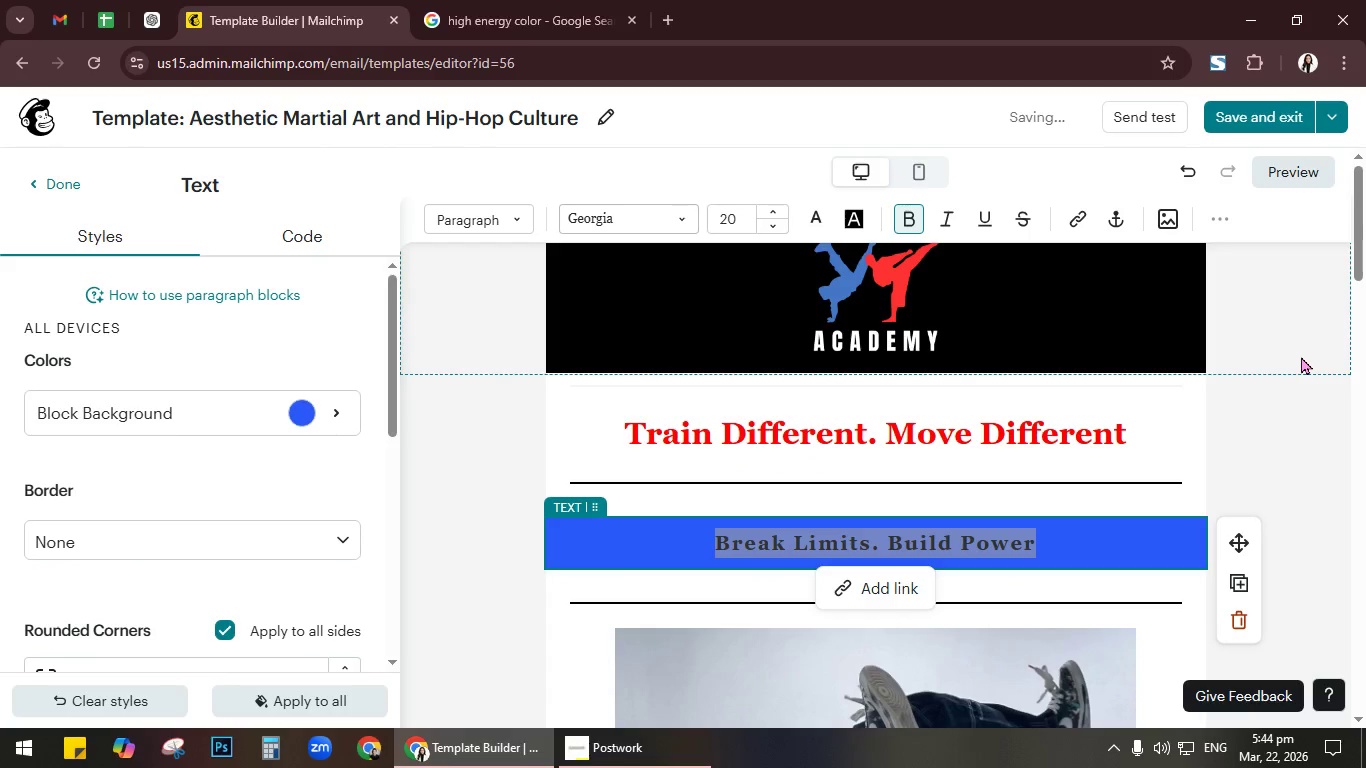 
left_click([1299, 355])
 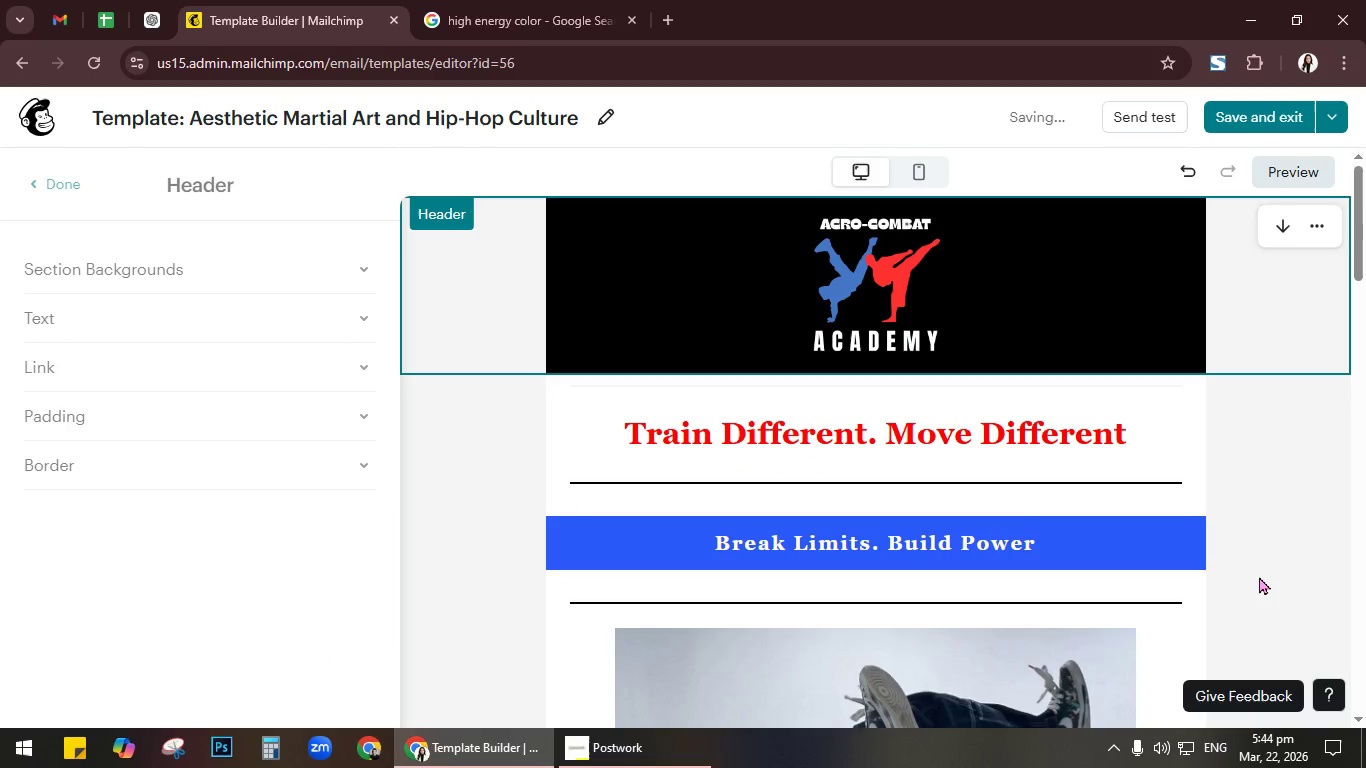 
scroll: coordinate [1250, 581], scroll_direction: down, amount: 9.0
 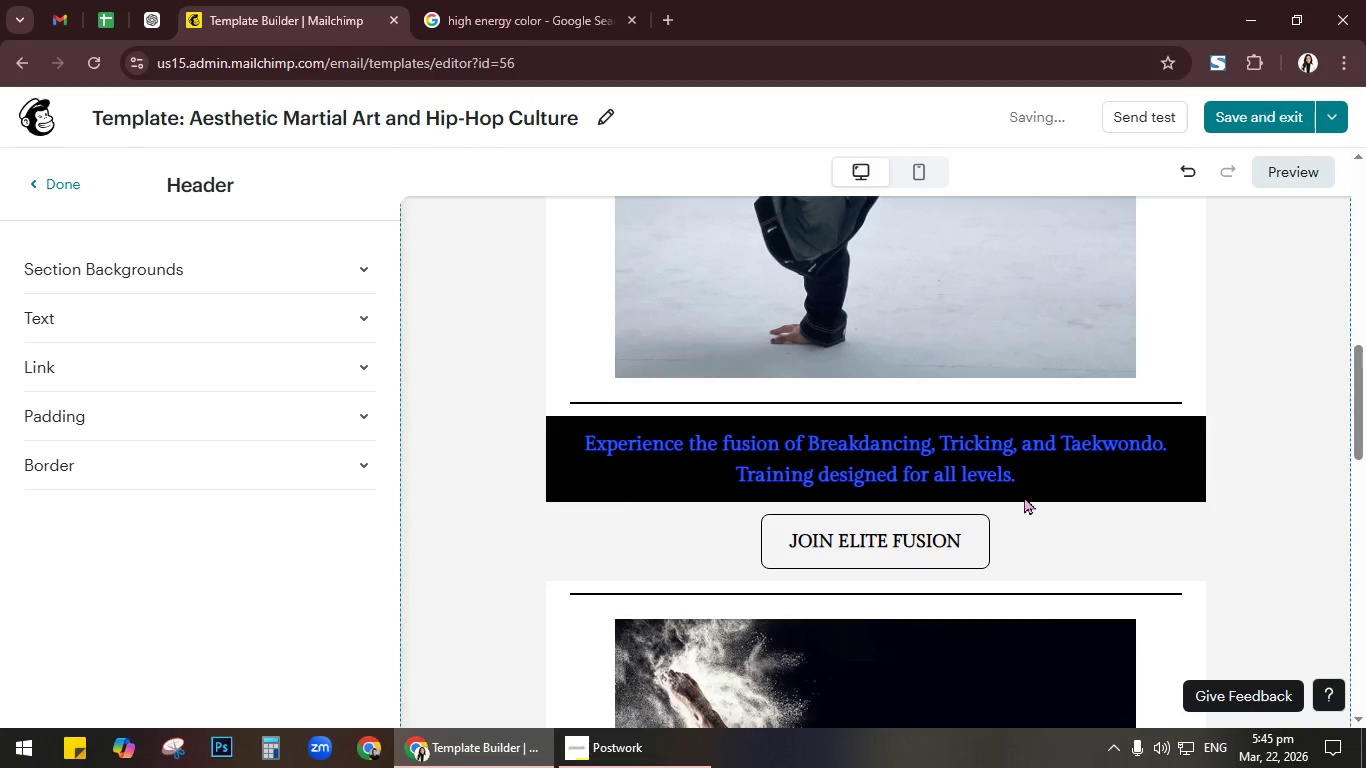 
left_click([980, 477])
 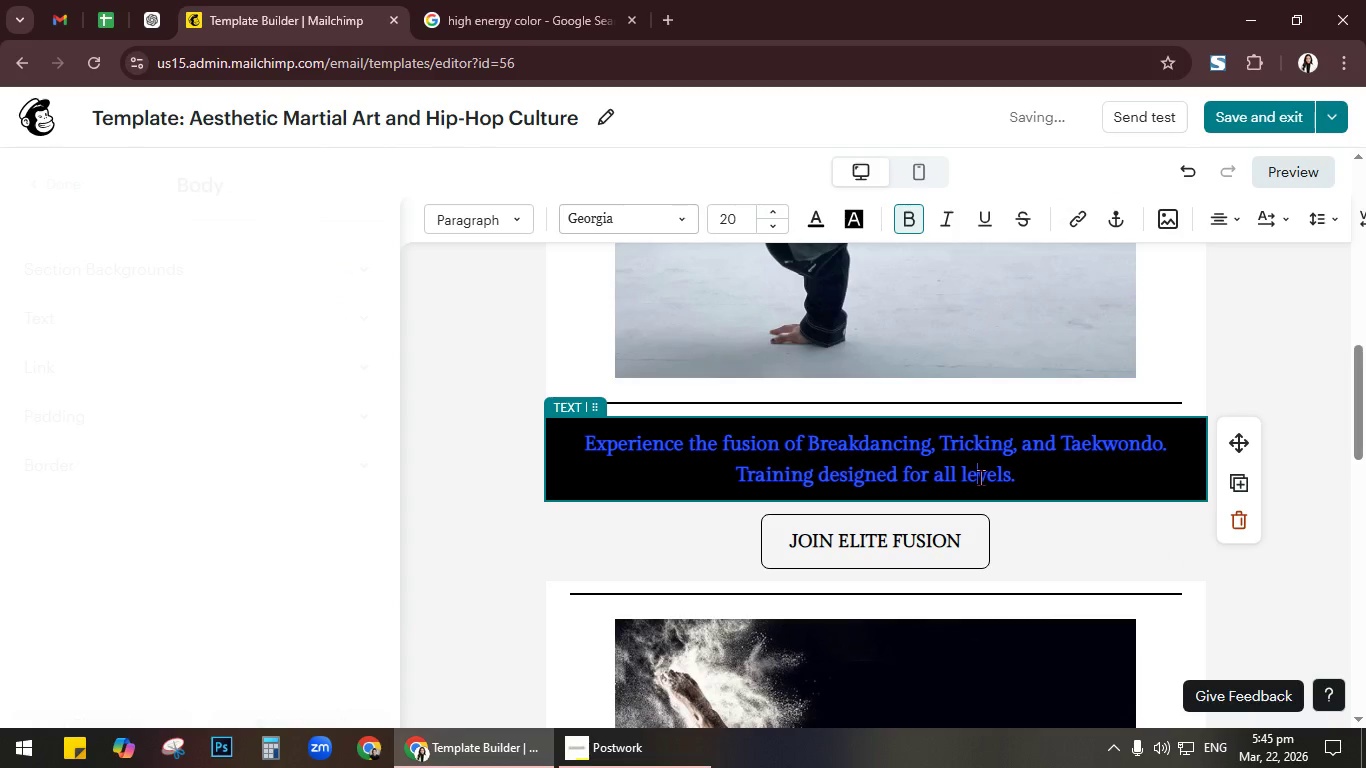 
key(Control+A)
 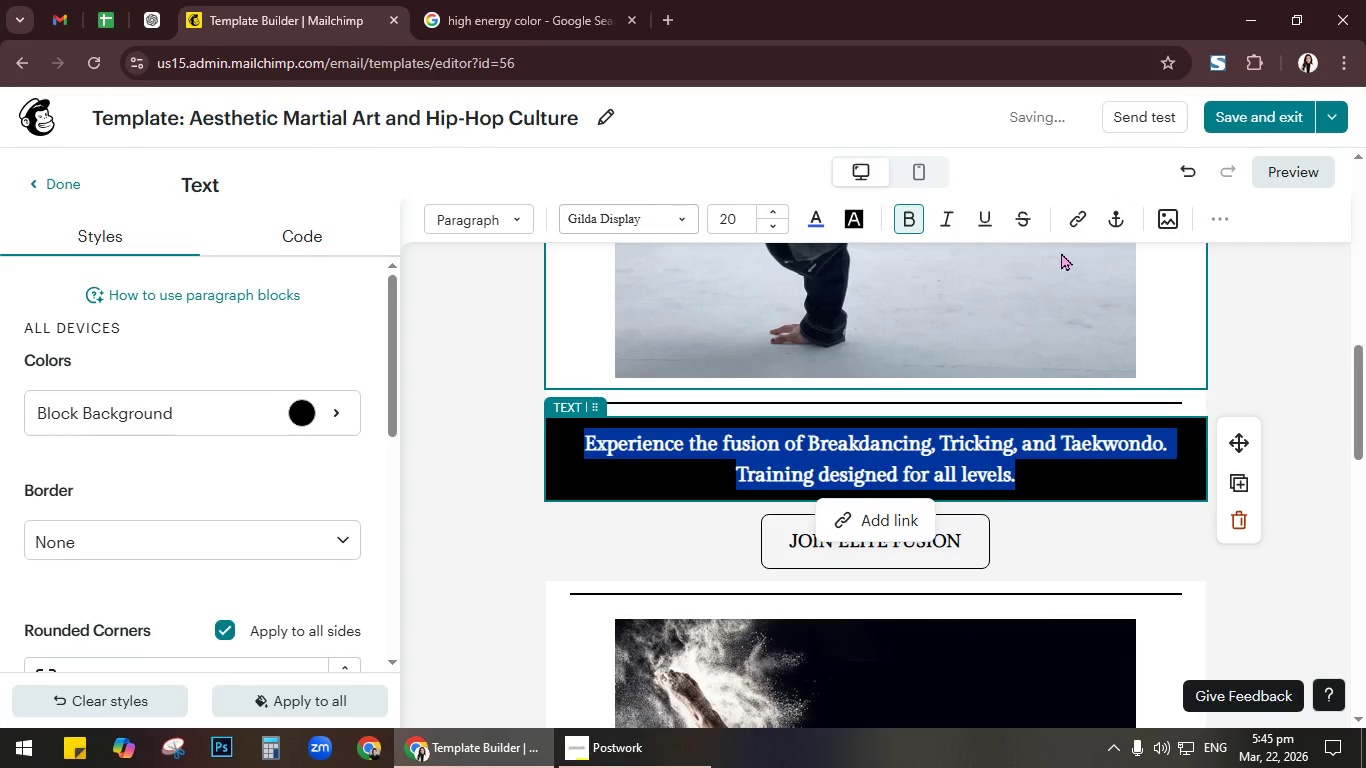 
wait(8.94)
 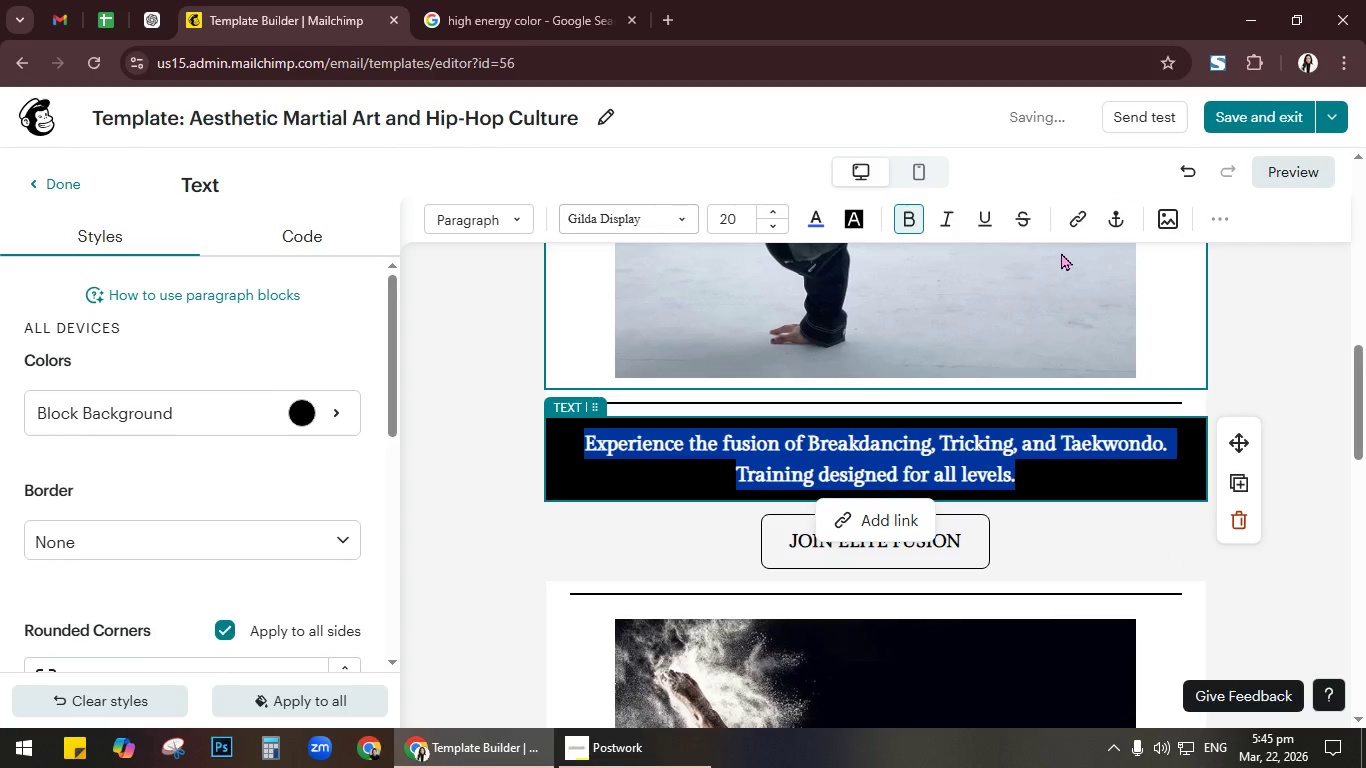 
left_click([1253, 319])
 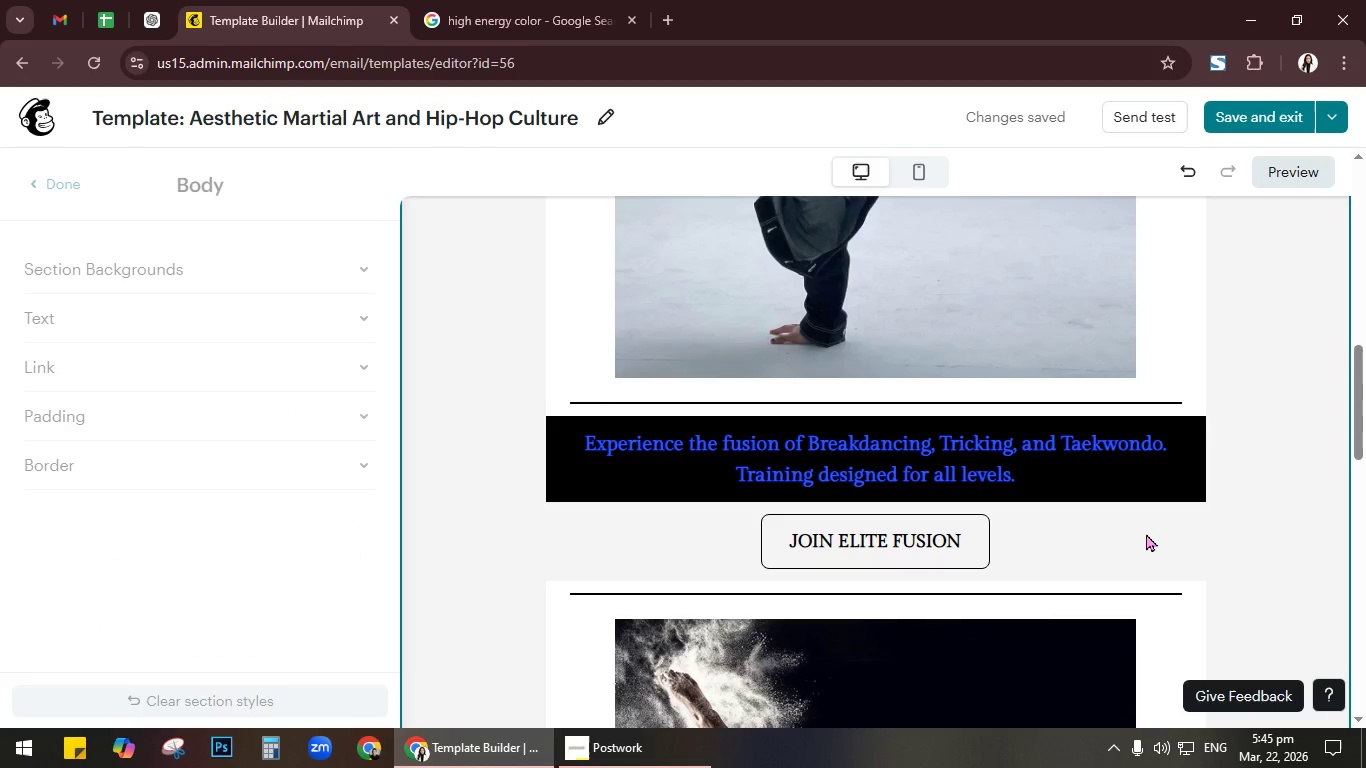 
left_click([1168, 469])
 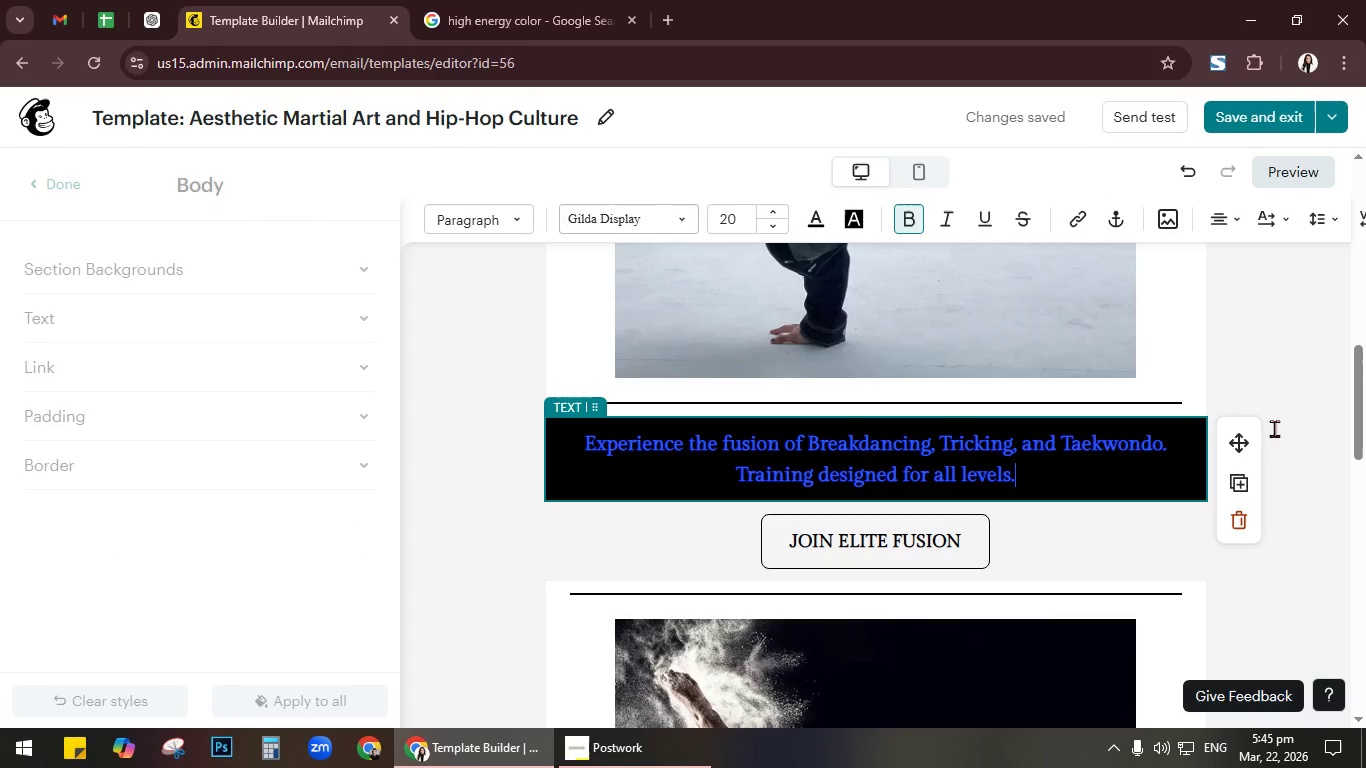 
left_click([1273, 326])
 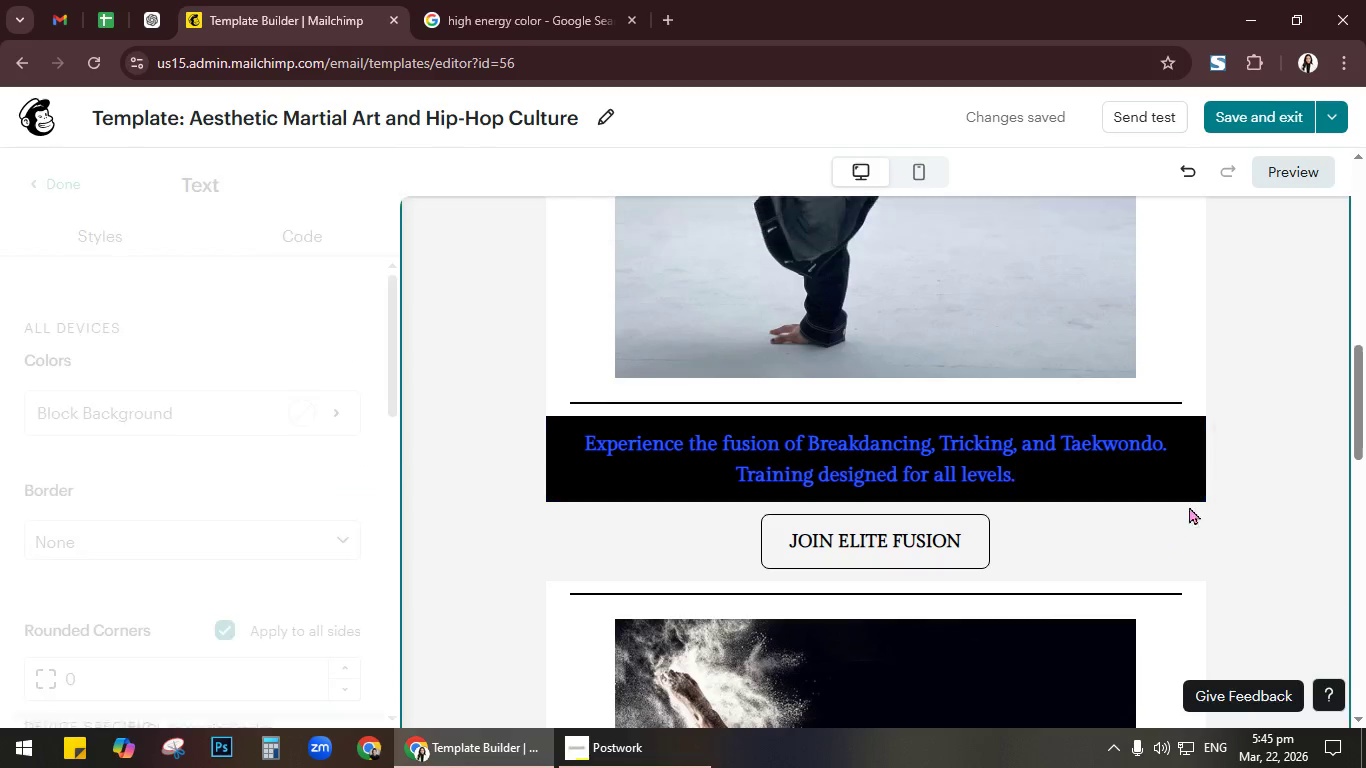 
left_click([1203, 494])
 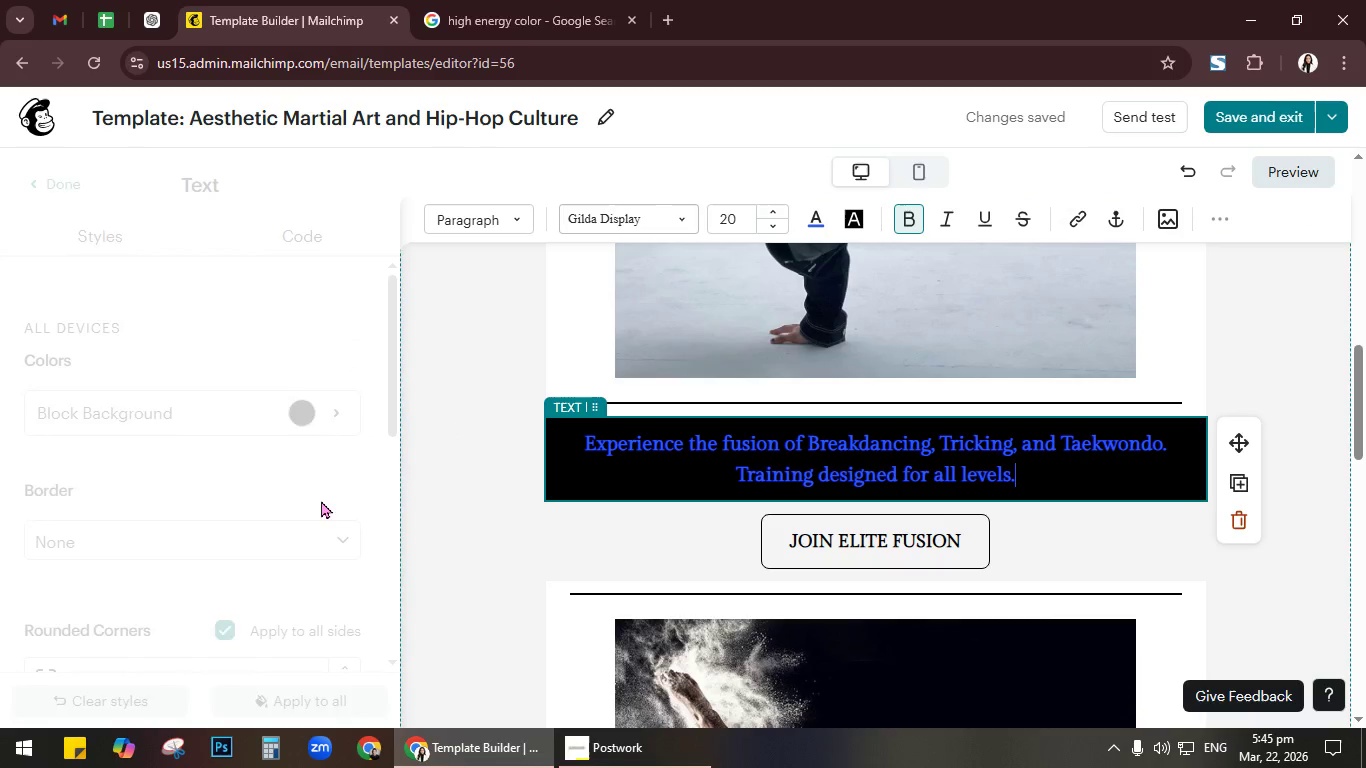 
left_click([323, 410])
 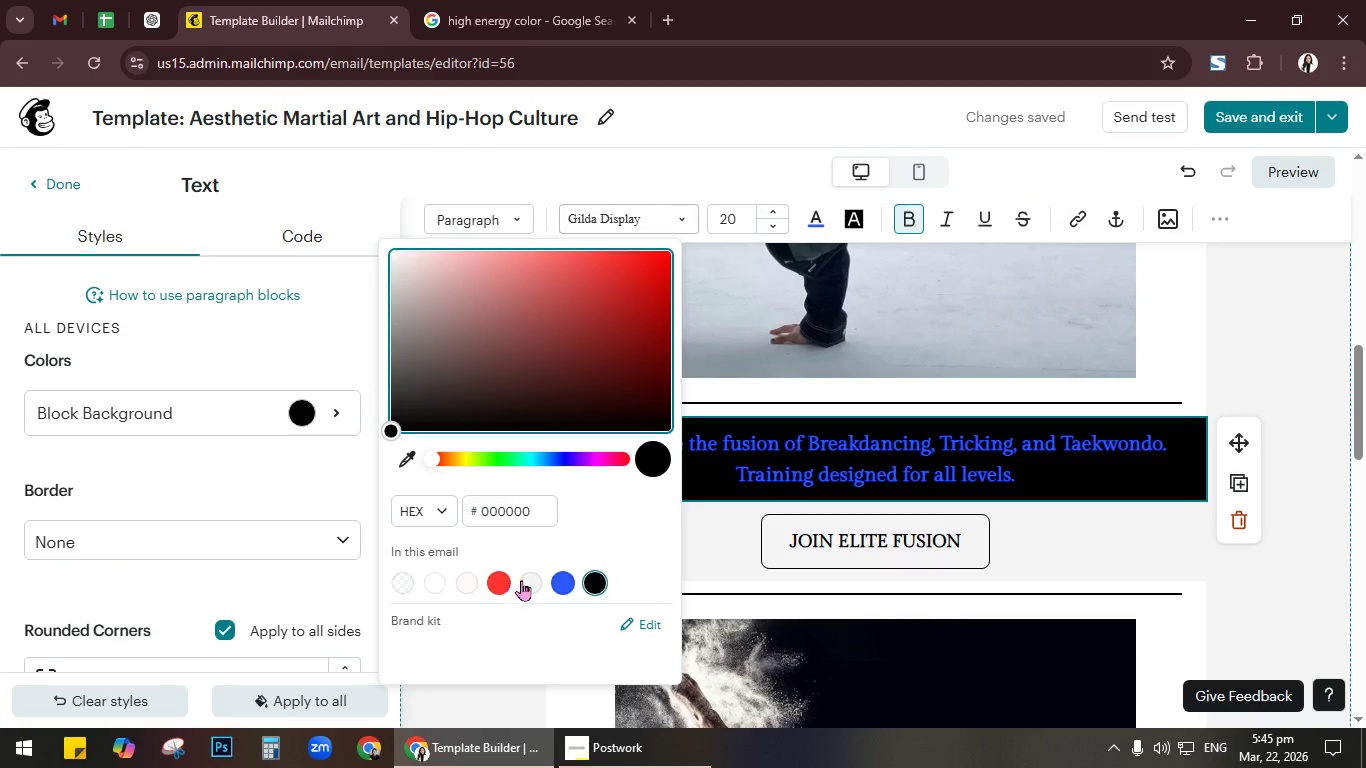 
left_click([536, 579])
 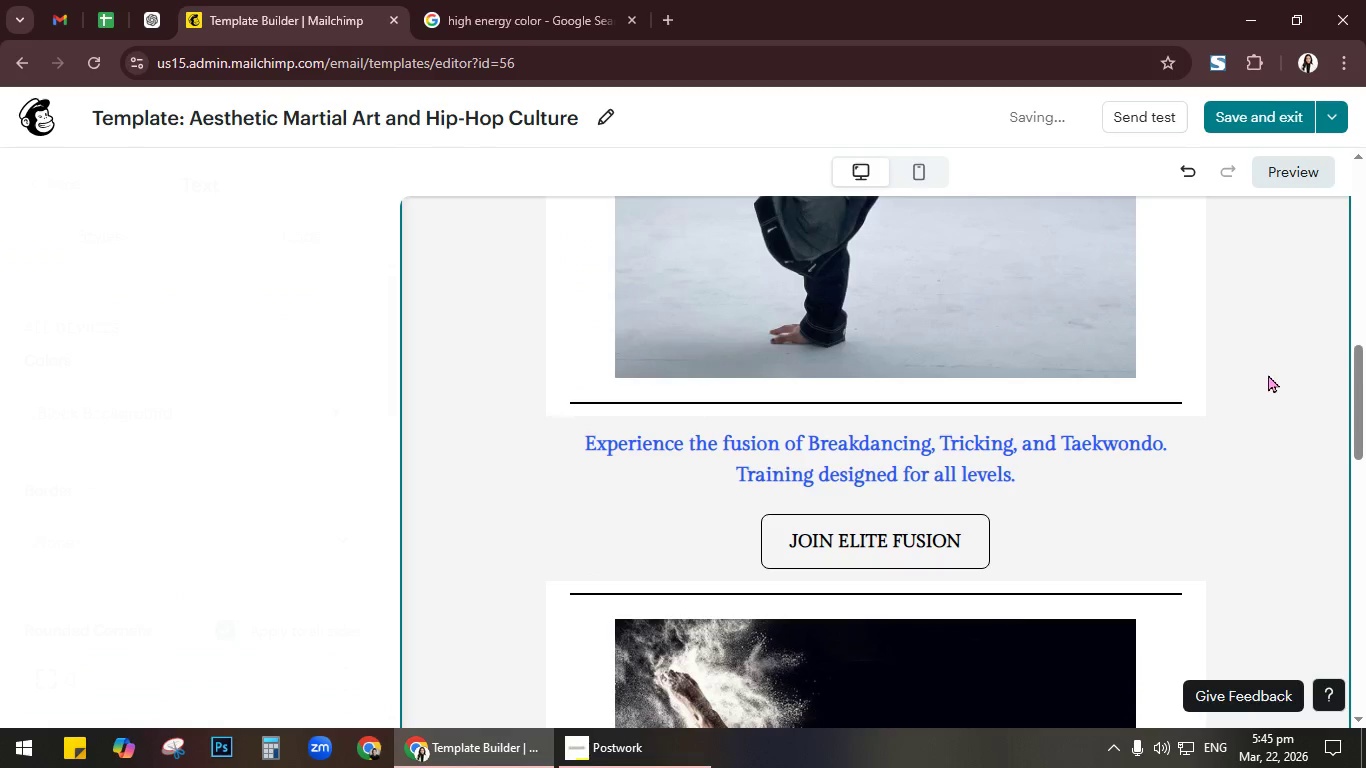 
scroll: coordinate [1280, 419], scroll_direction: up, amount: 1.0
 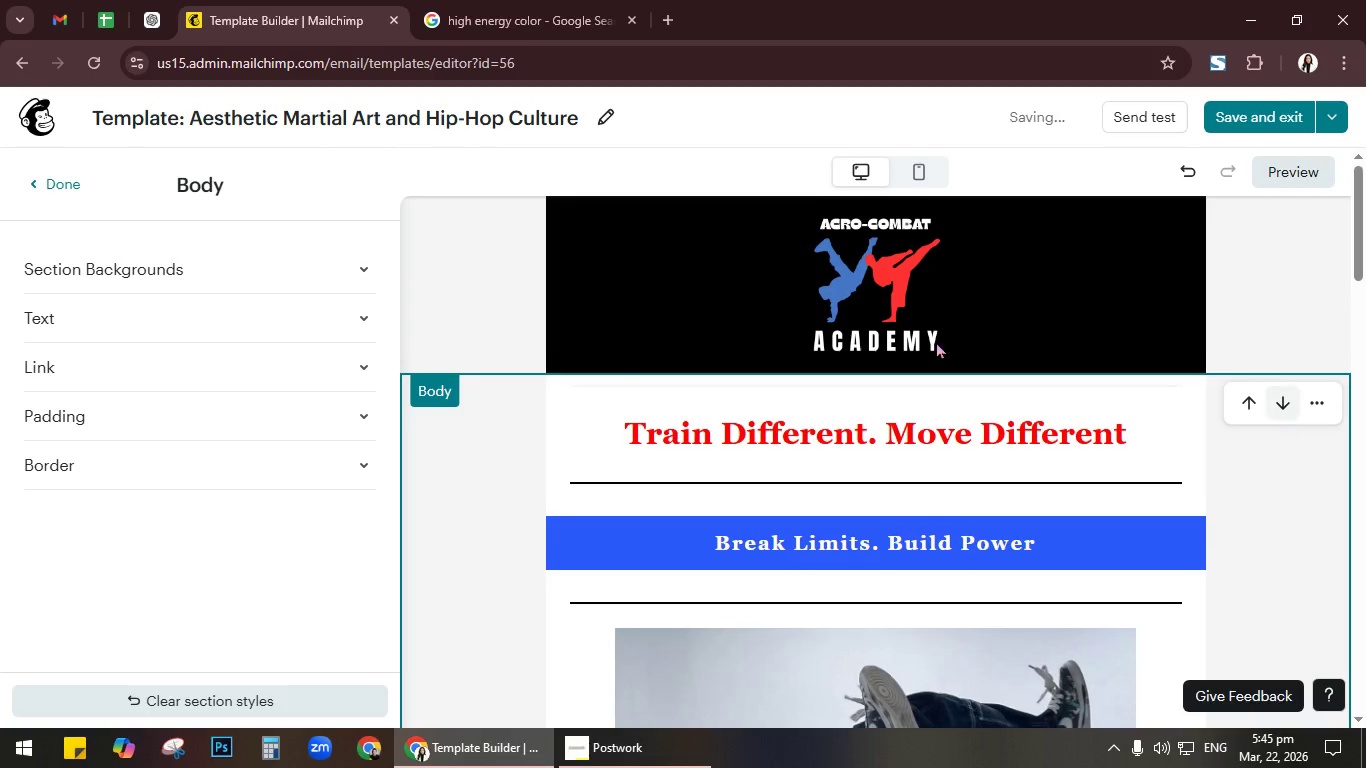 
left_click([229, 264])
 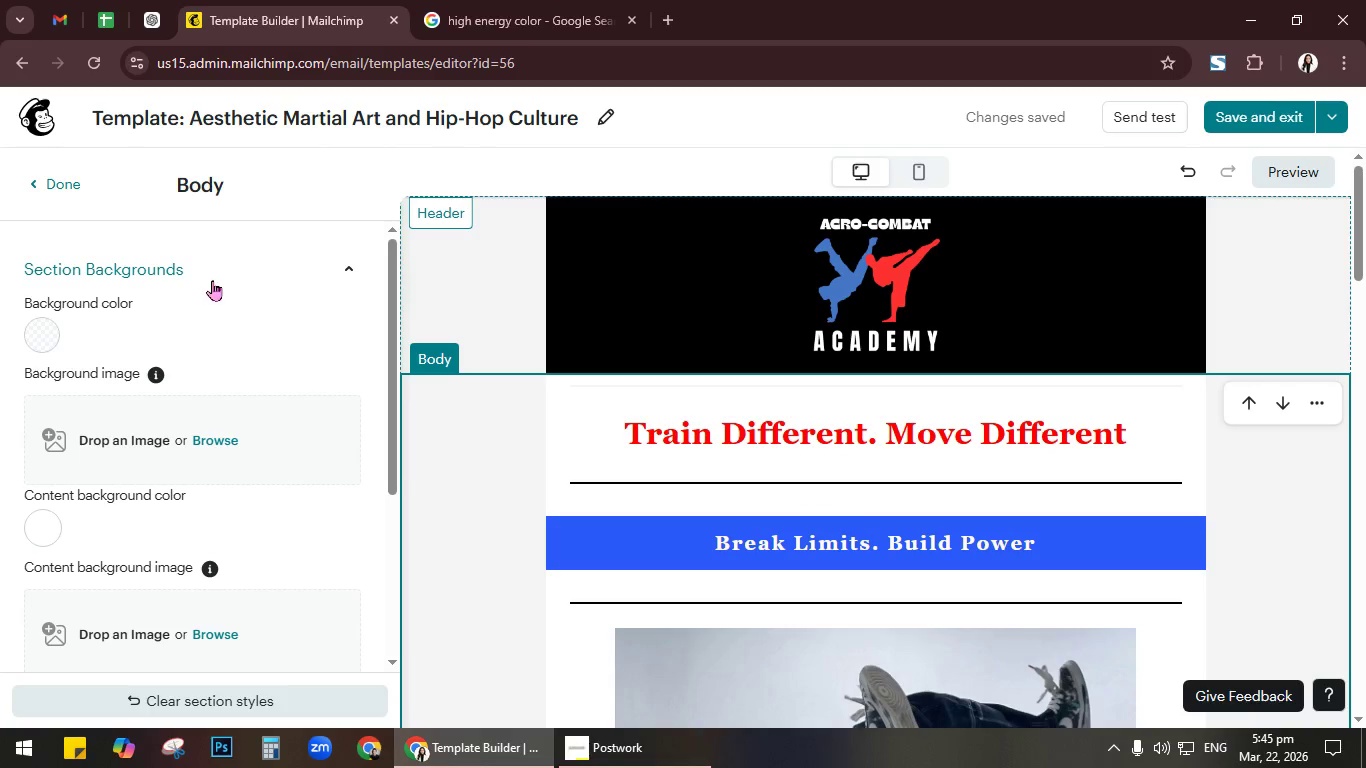 
left_click([40, 333])
 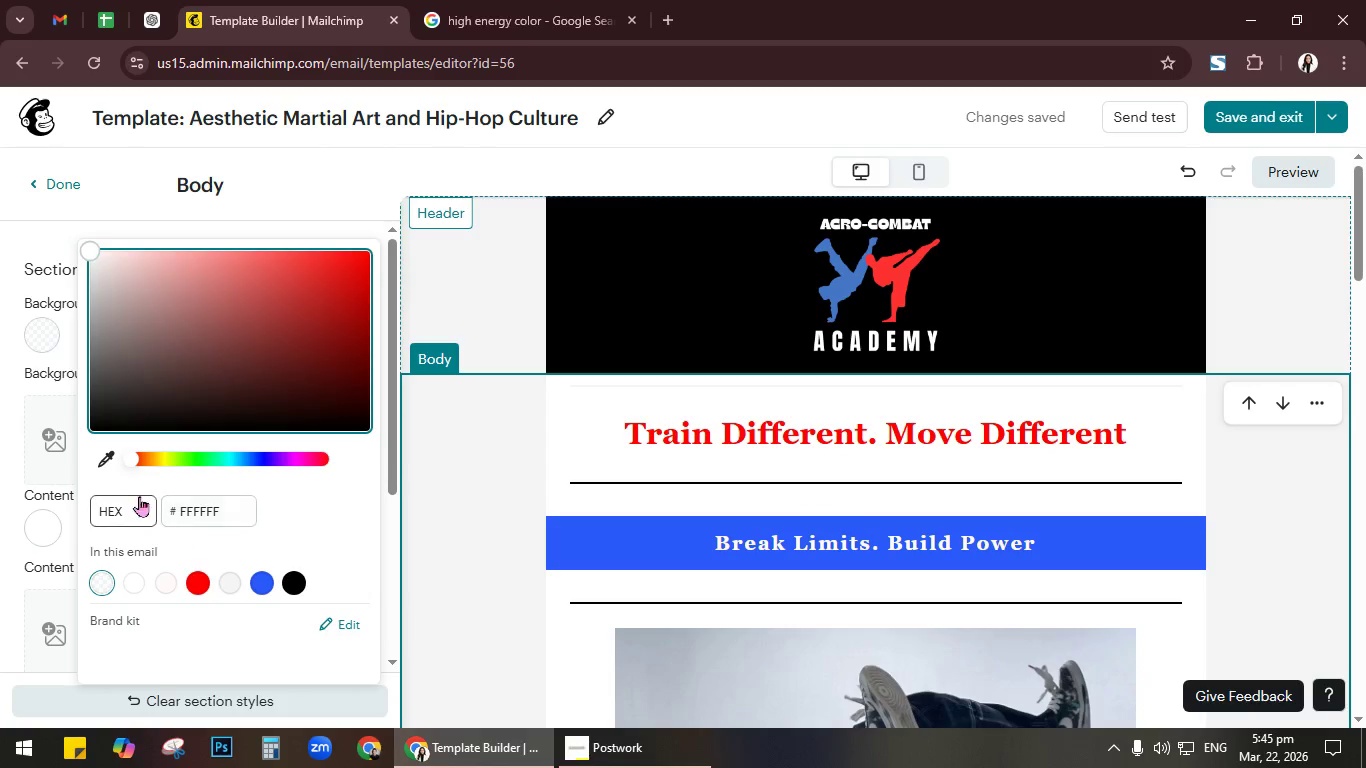 
left_click_drag(start_coordinate=[134, 464], to_coordinate=[148, 461])
 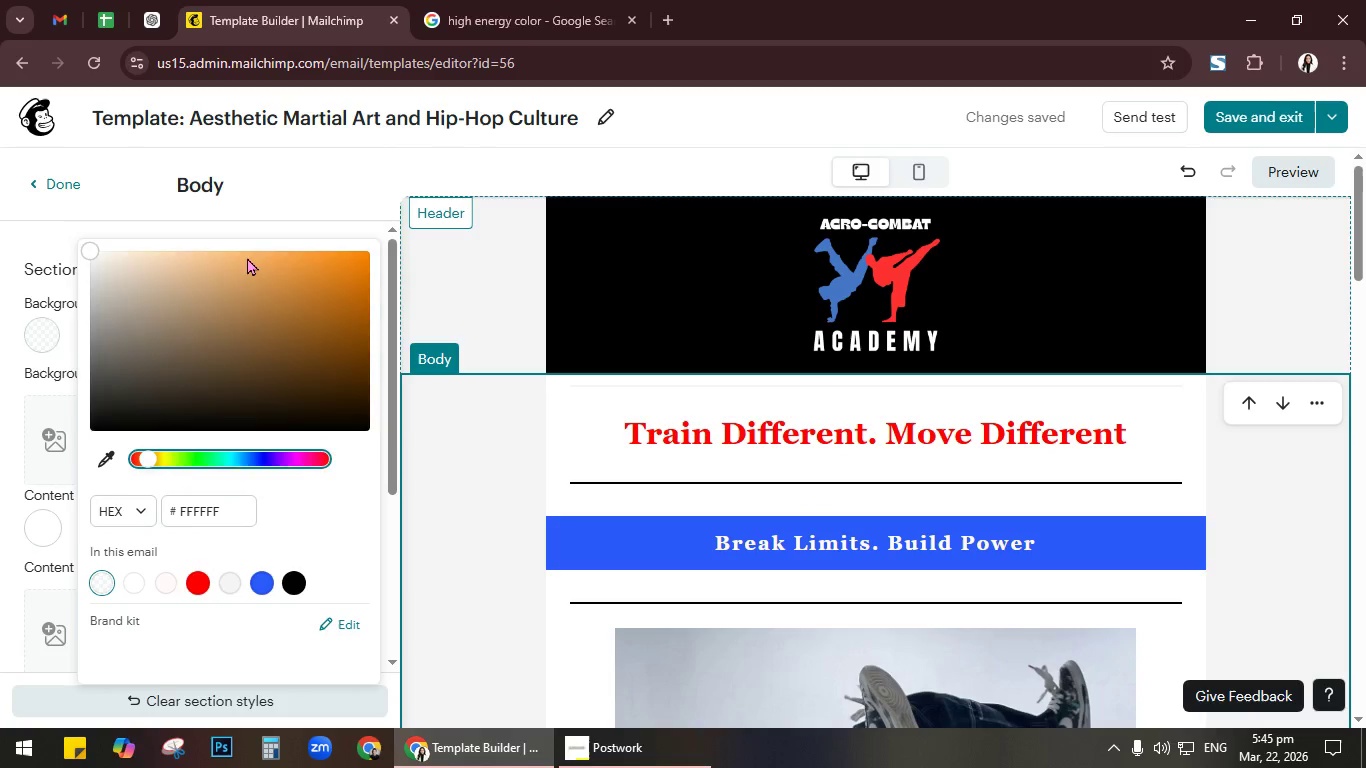 
left_click_drag(start_coordinate=[246, 258], to_coordinate=[190, 251])
 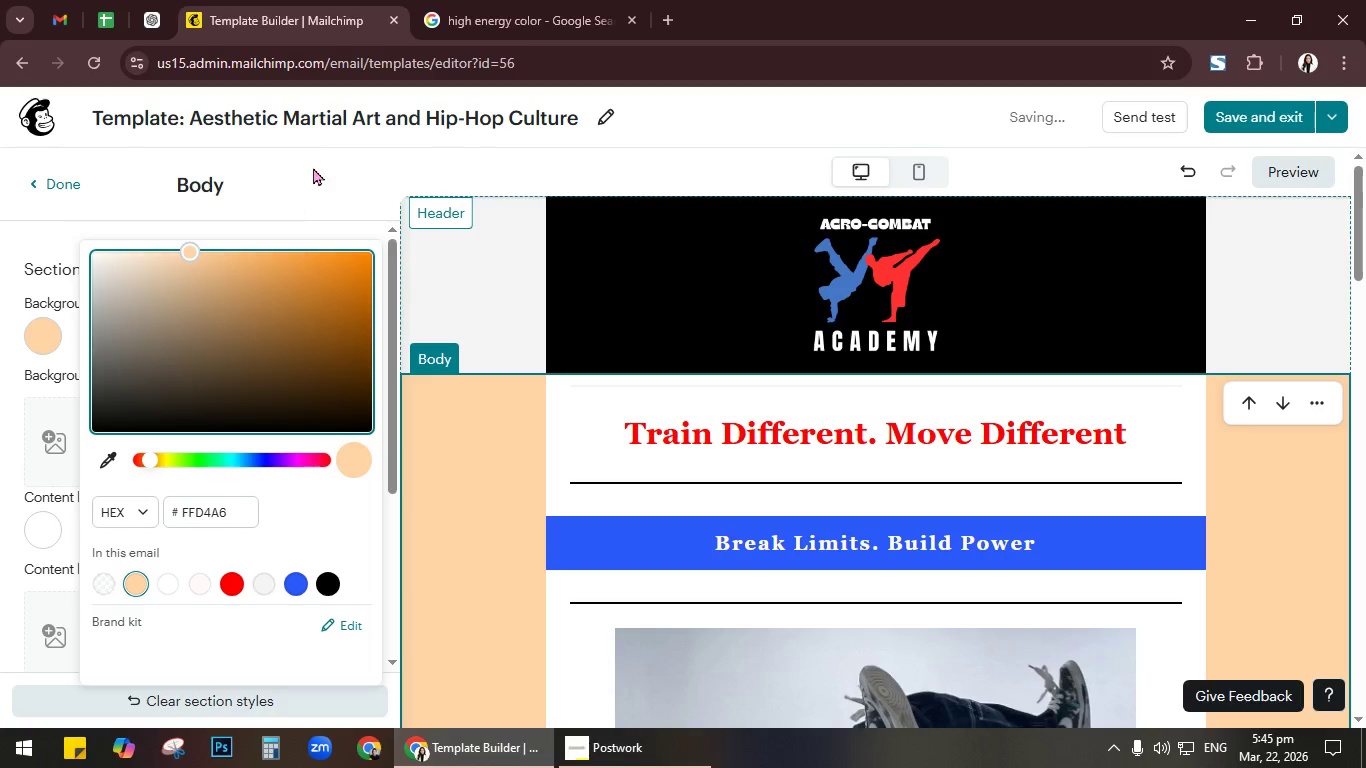 
left_click([320, 156])
 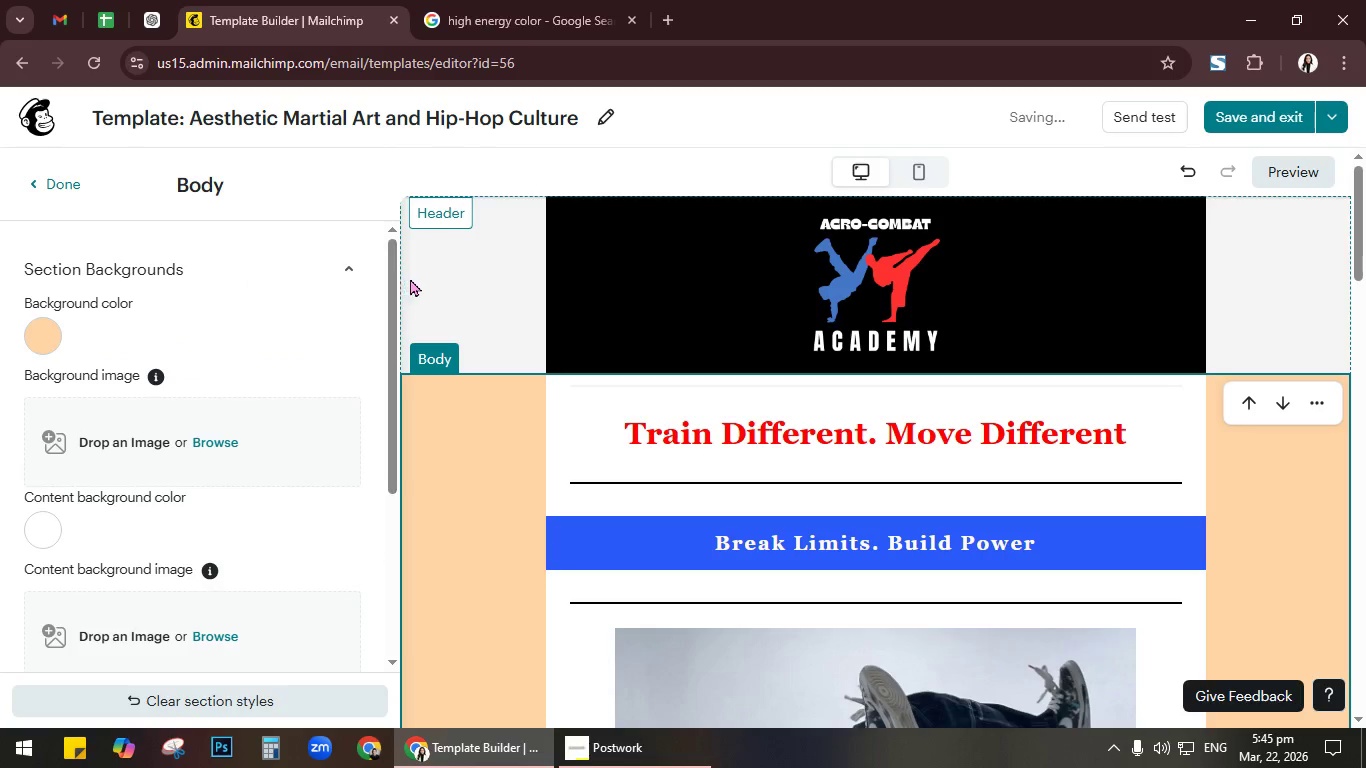 
left_click([450, 248])
 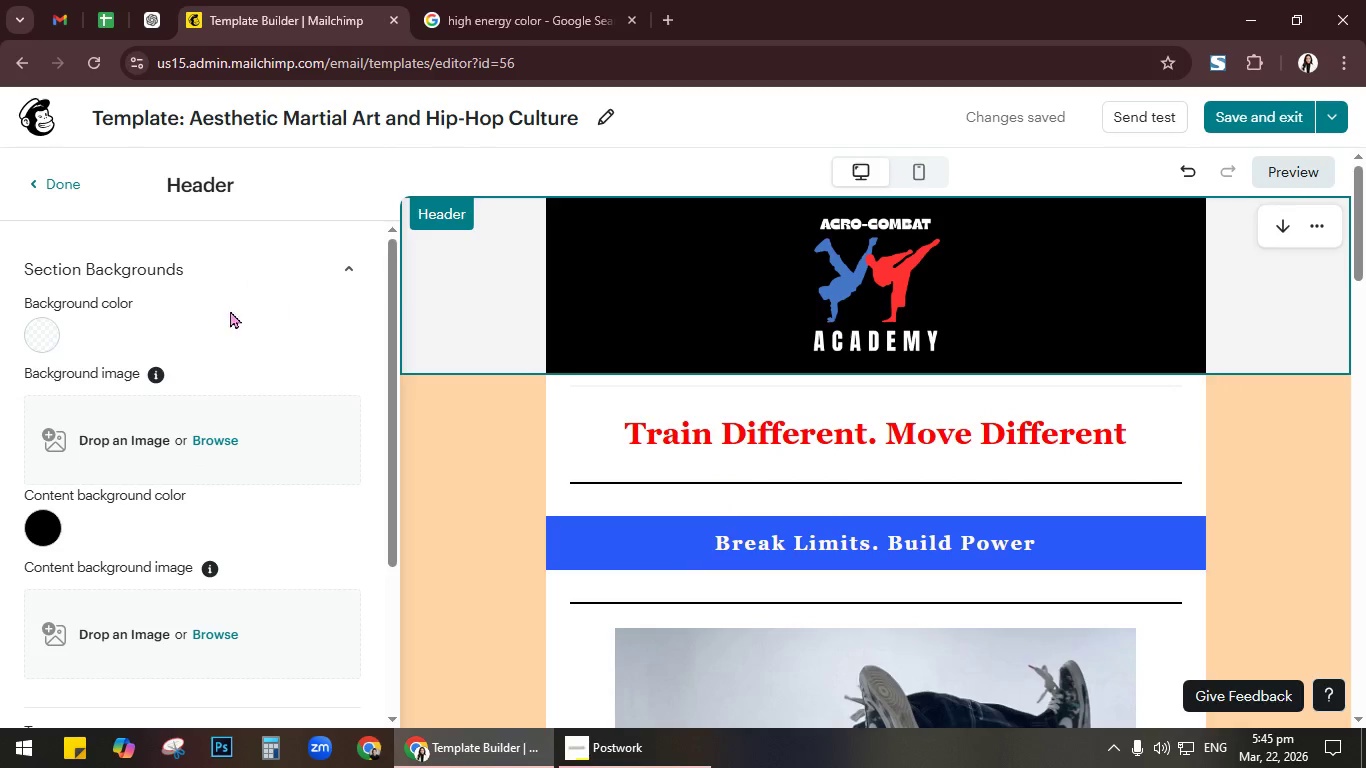 
scroll: coordinate [462, 389], scroll_direction: down, amount: 1.0
 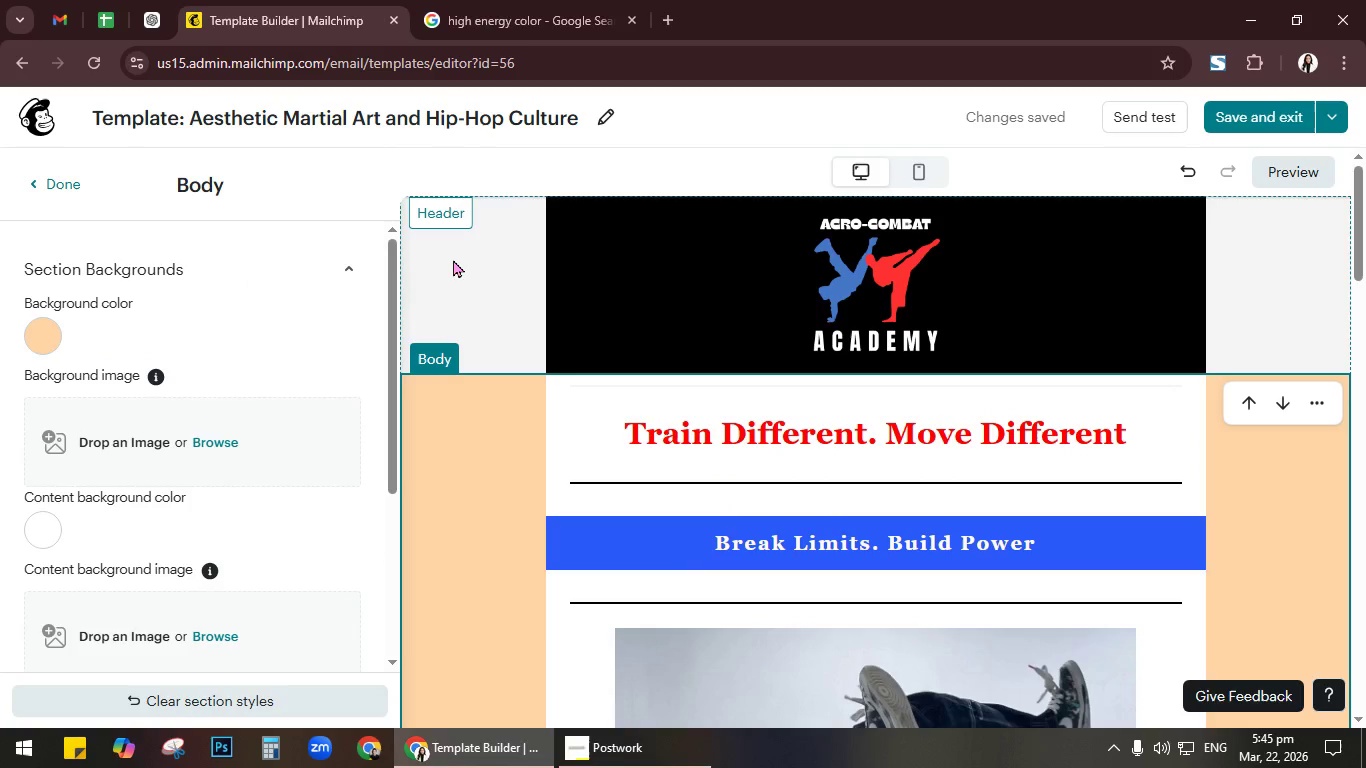 
left_click([48, 333])
 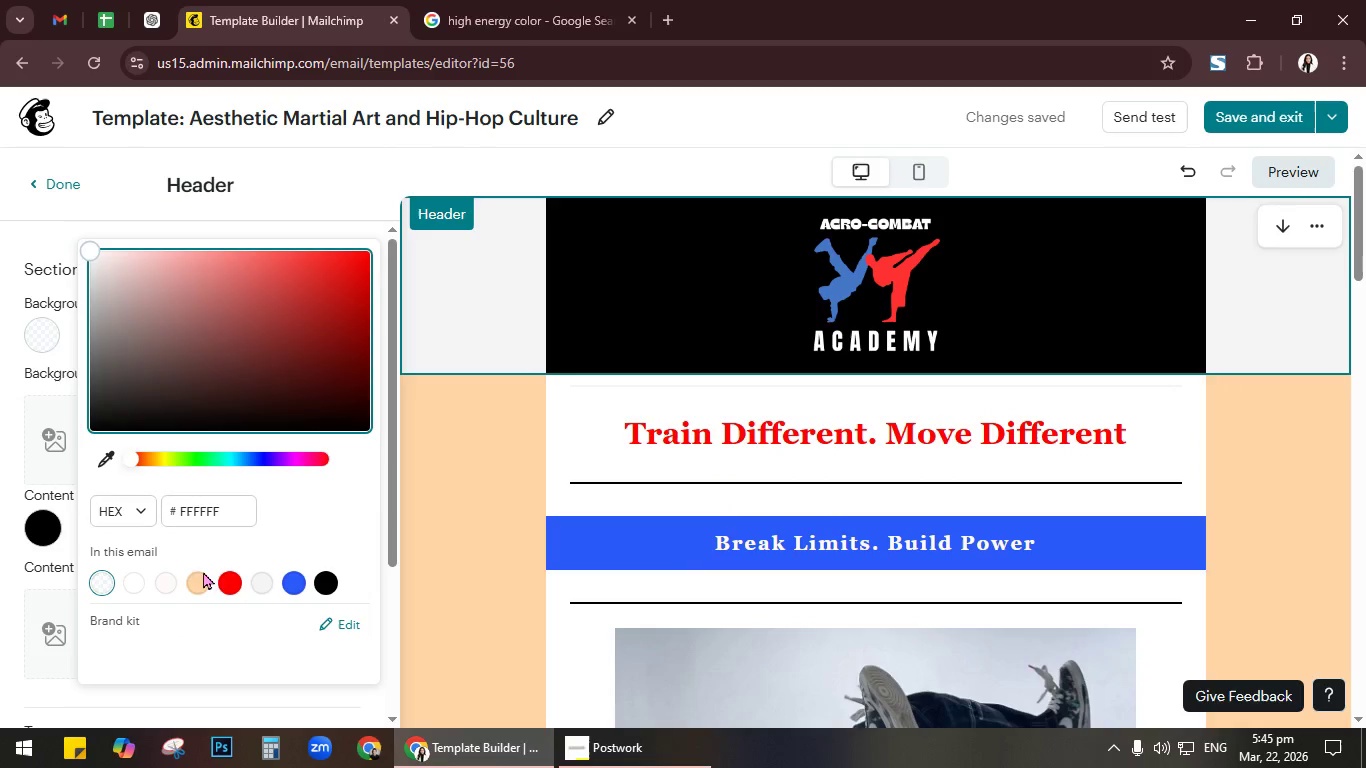 
left_click([206, 580])
 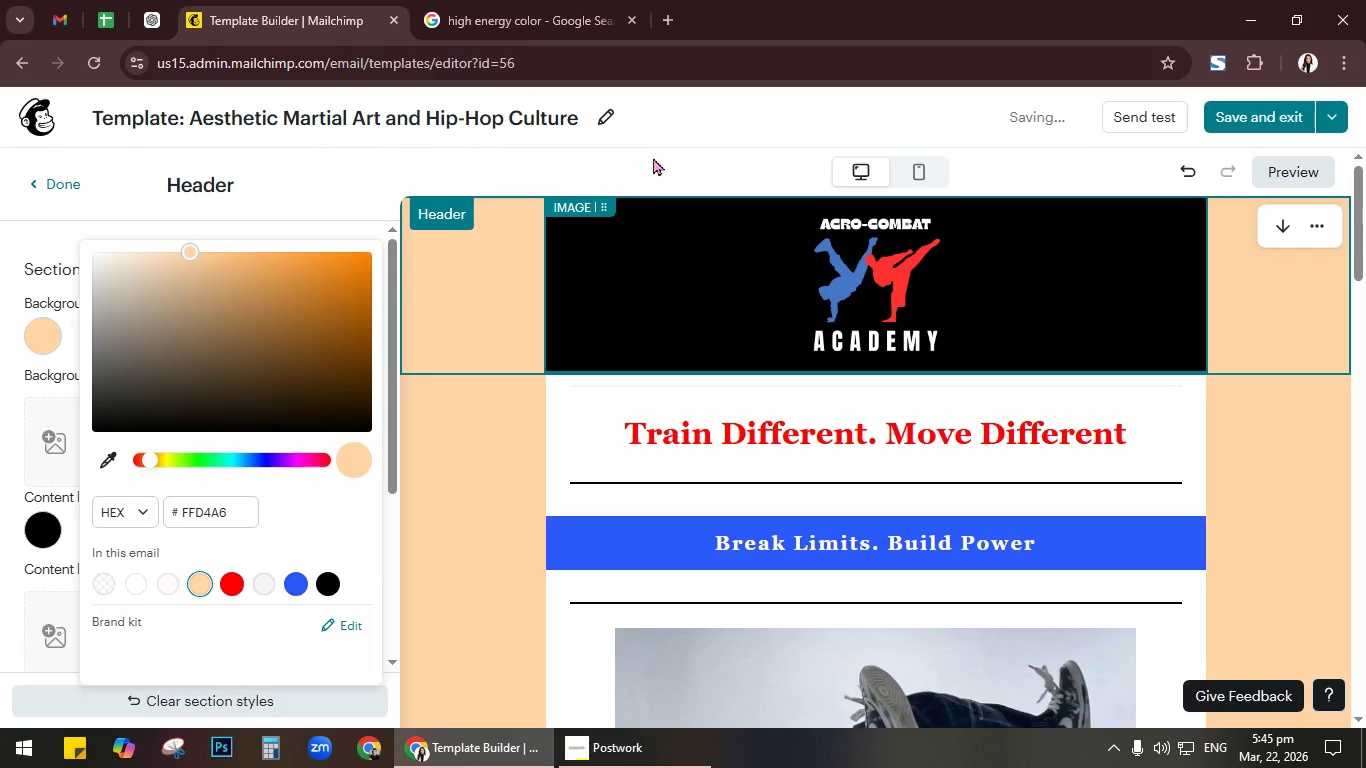 
left_click([682, 134])
 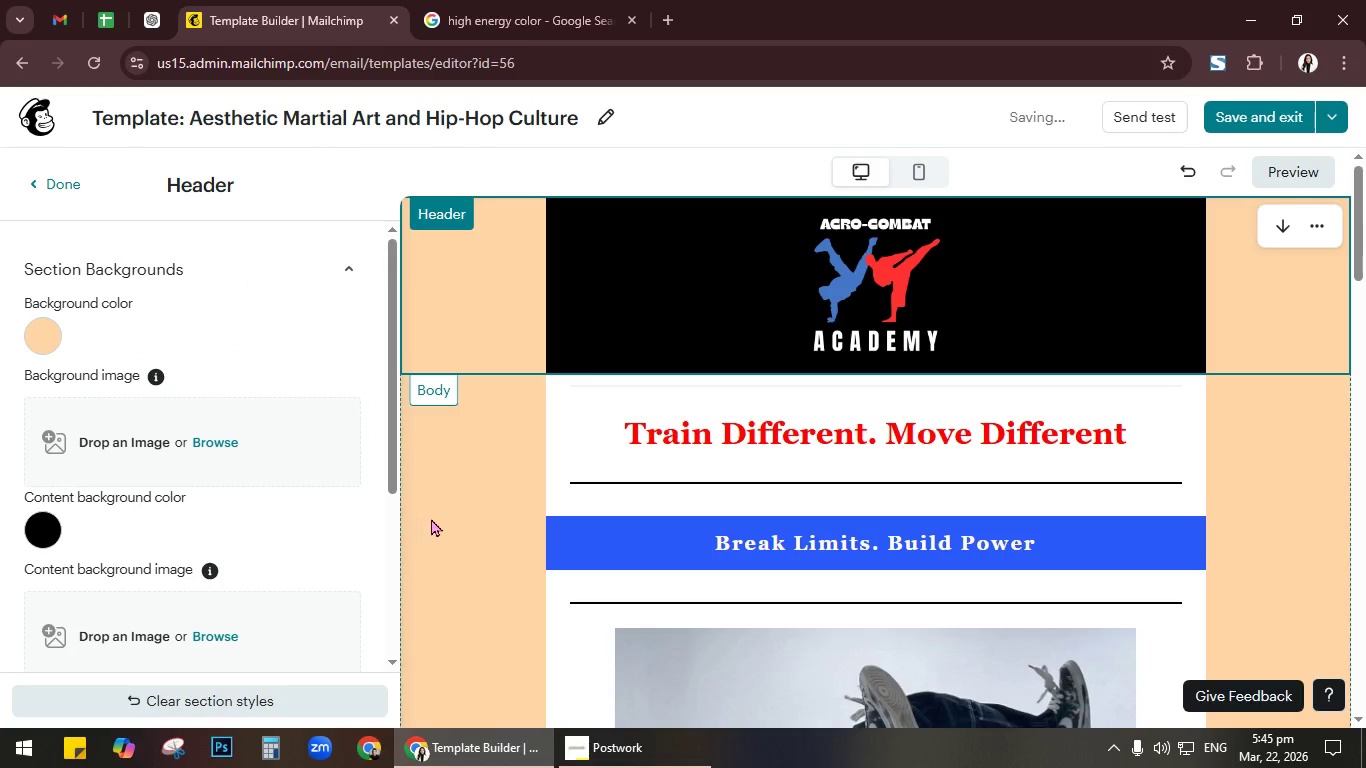 
scroll: coordinate [456, 509], scroll_direction: down, amount: 23.0
 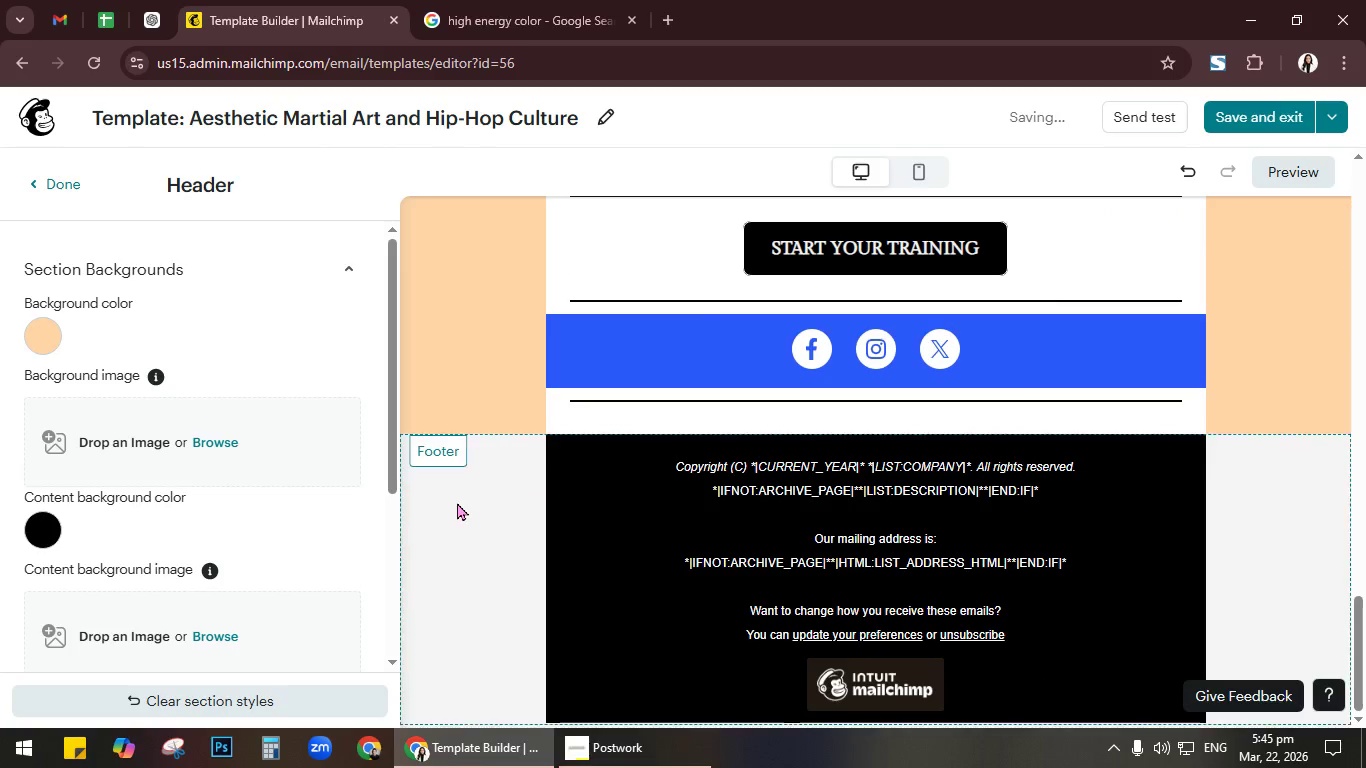 
left_click([457, 502])
 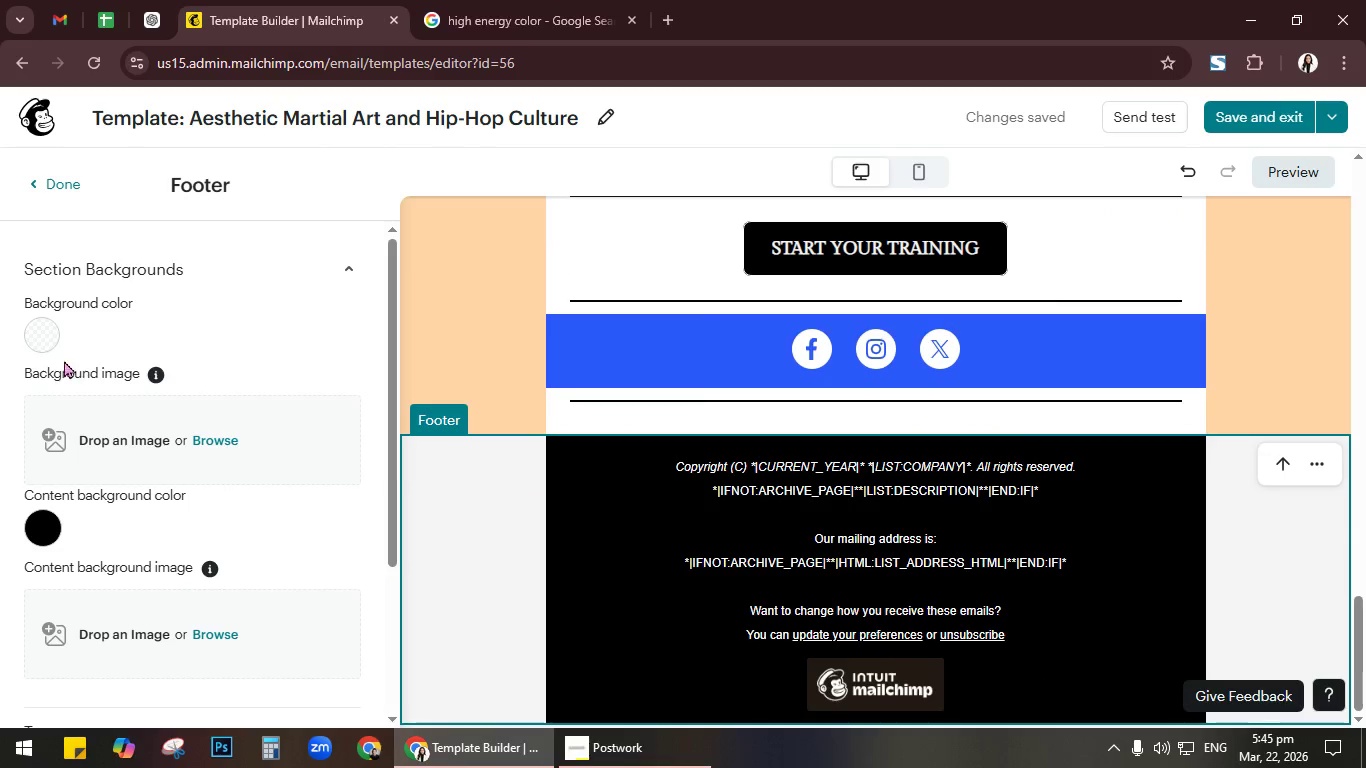 
left_click([55, 341])
 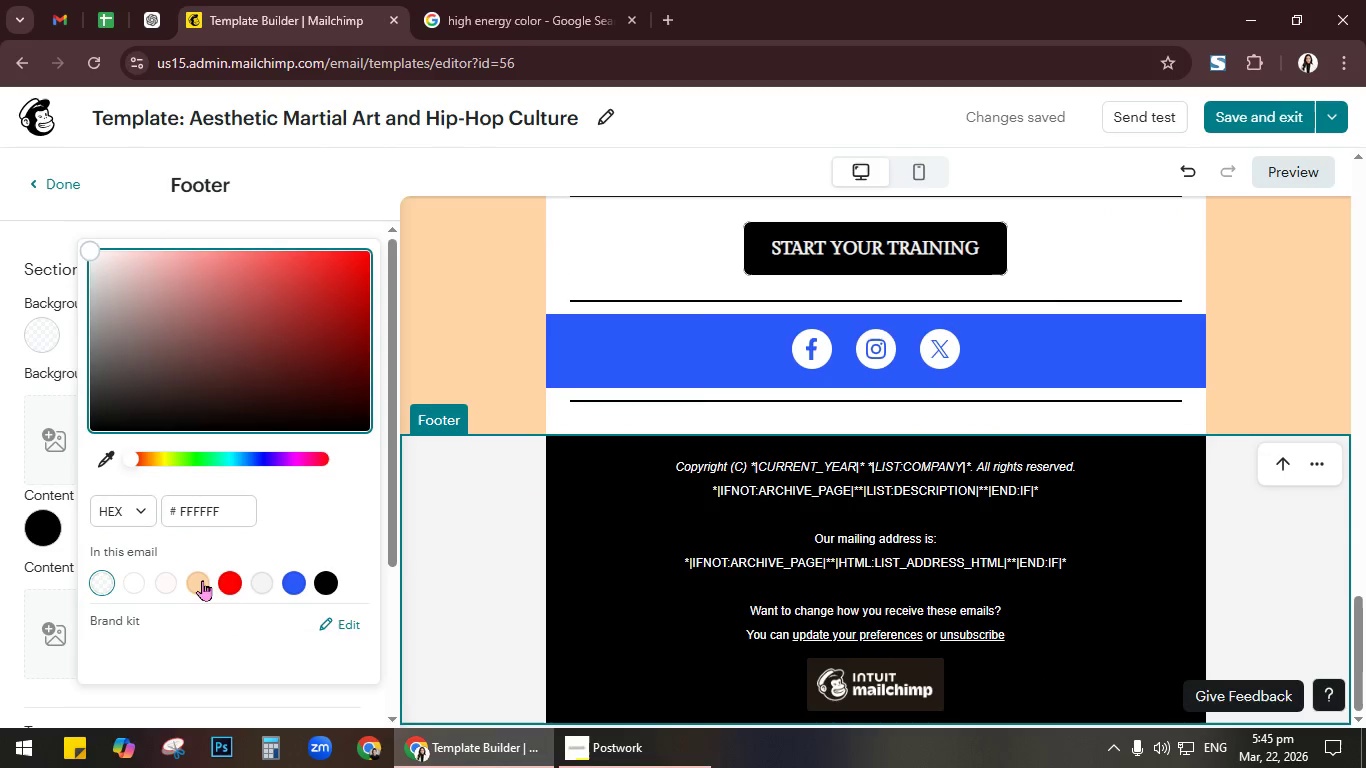 
left_click([204, 589])
 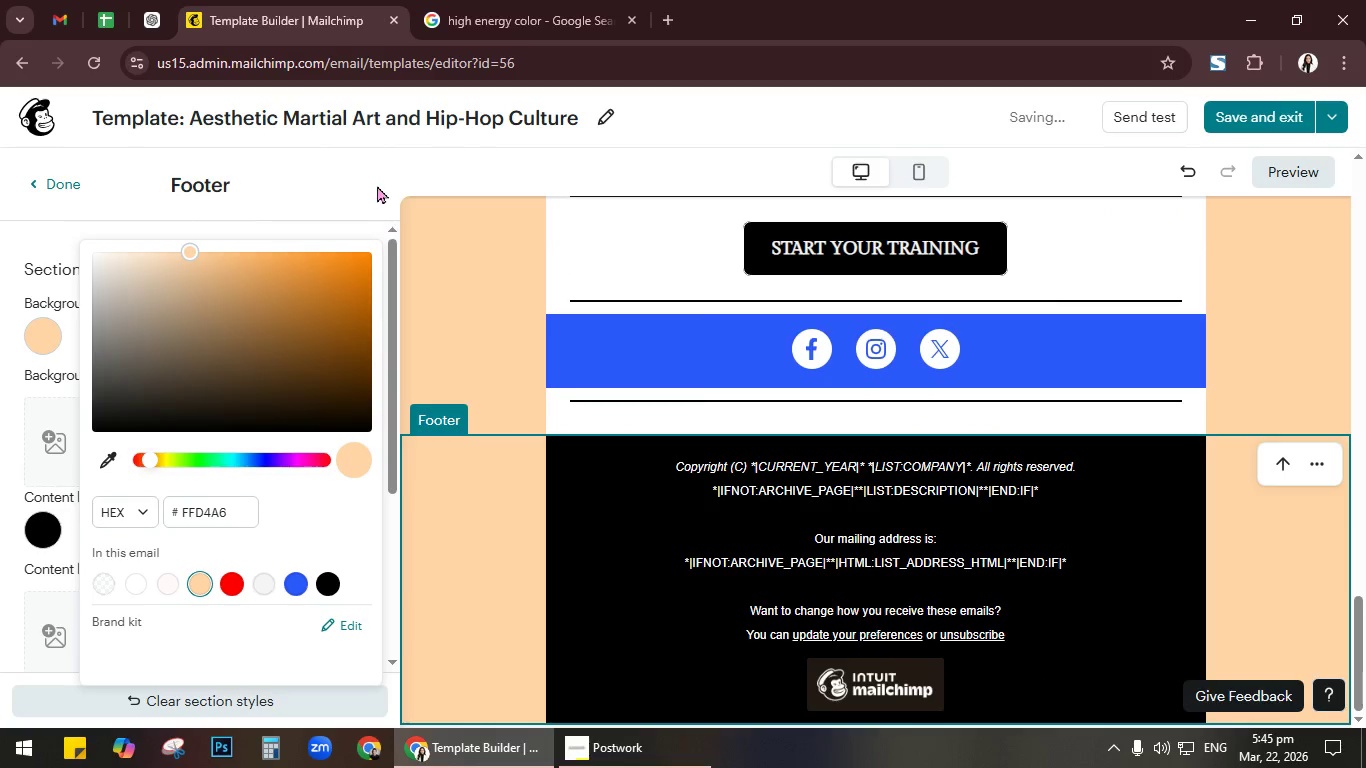 
left_click([371, 169])
 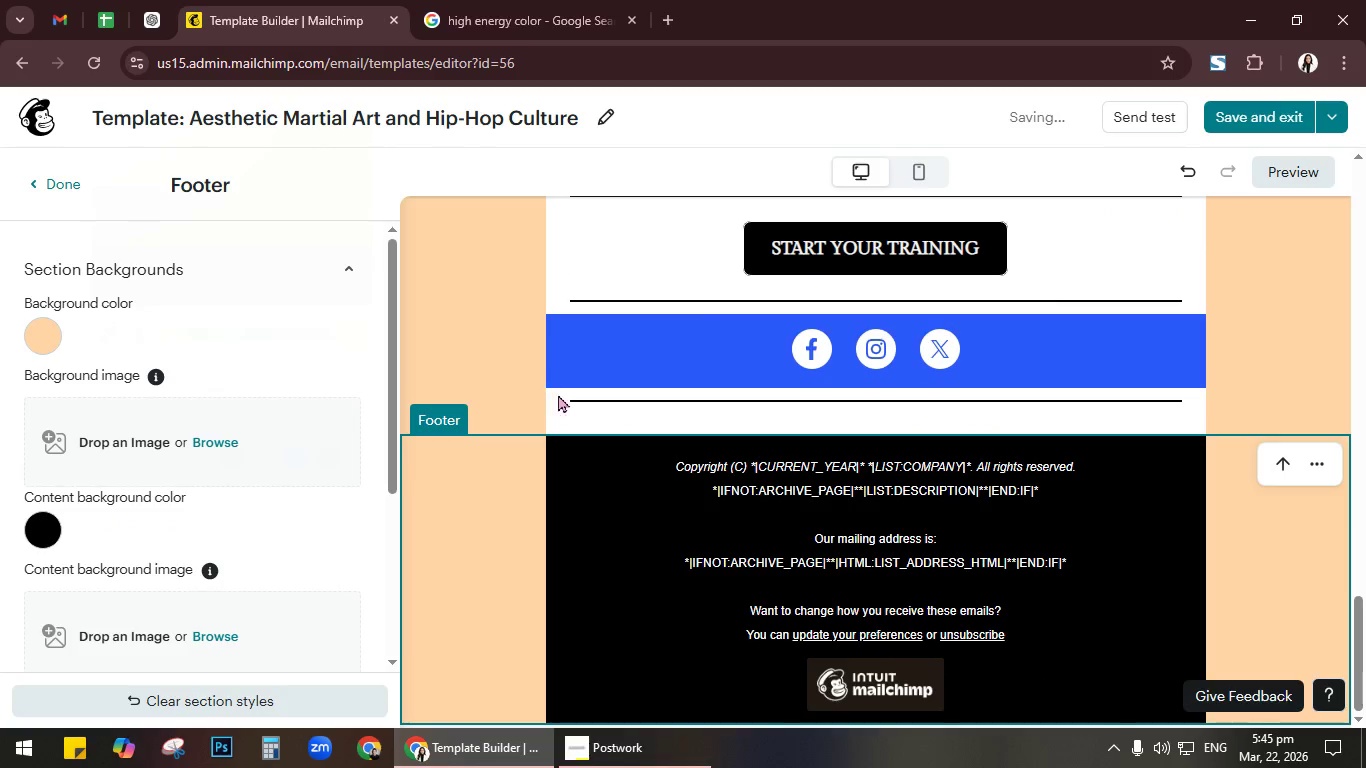 
scroll: coordinate [514, 446], scroll_direction: up, amount: 32.0
 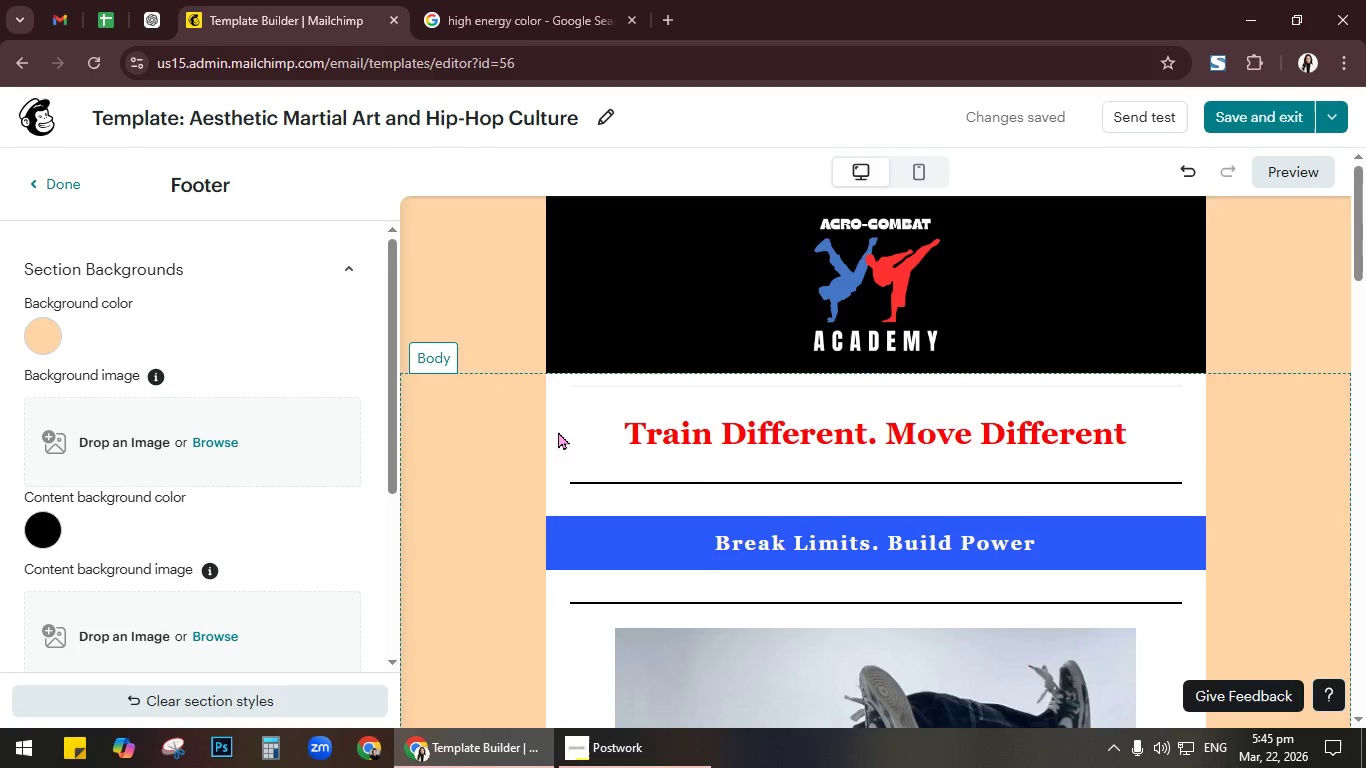 
left_click([573, 409])
 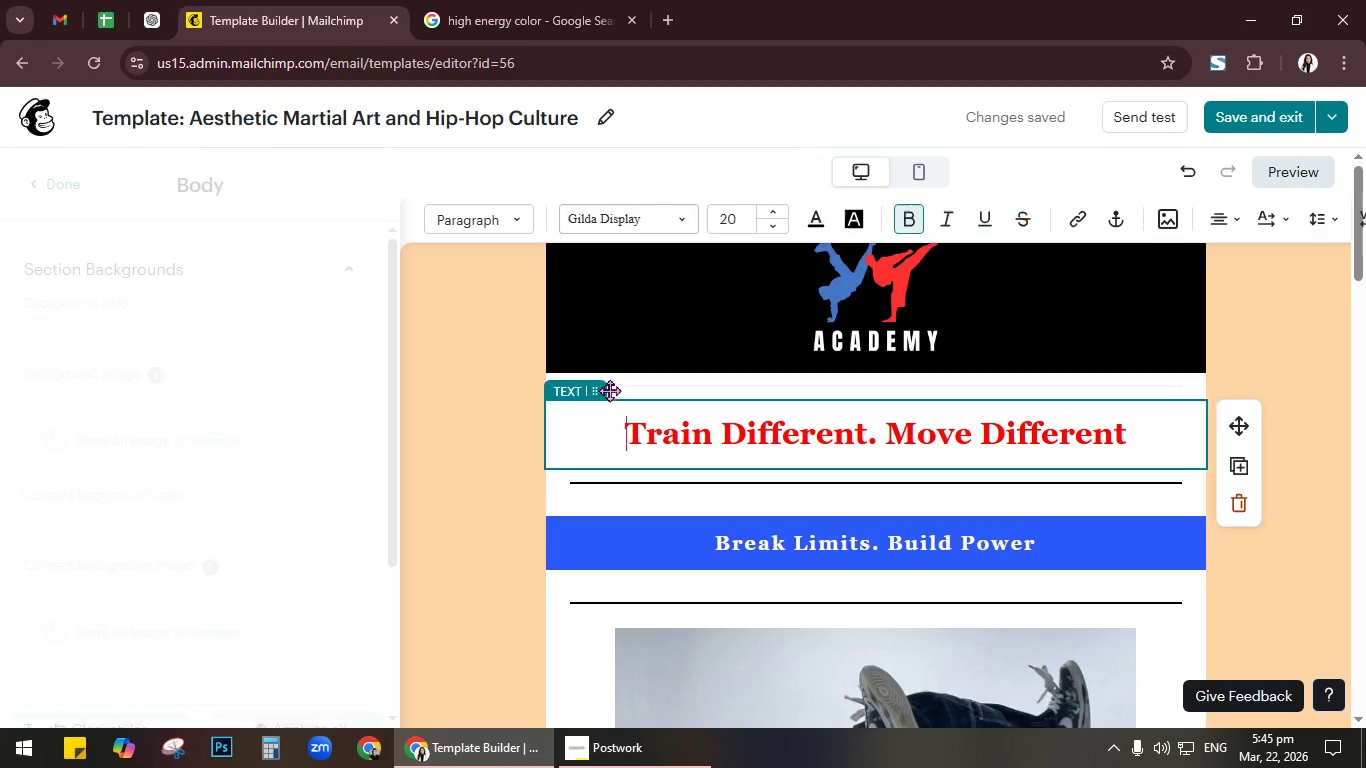 
left_click([614, 388])
 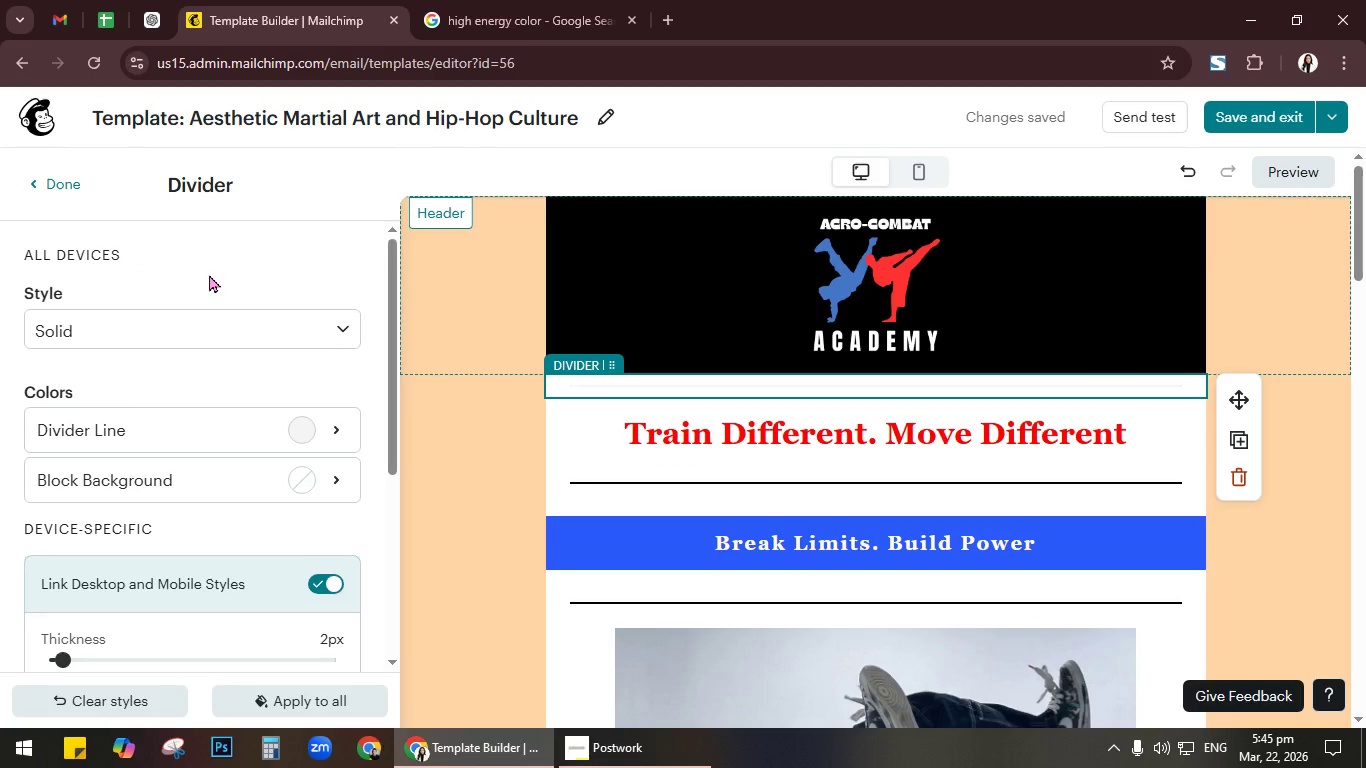 
left_click([68, 180])
 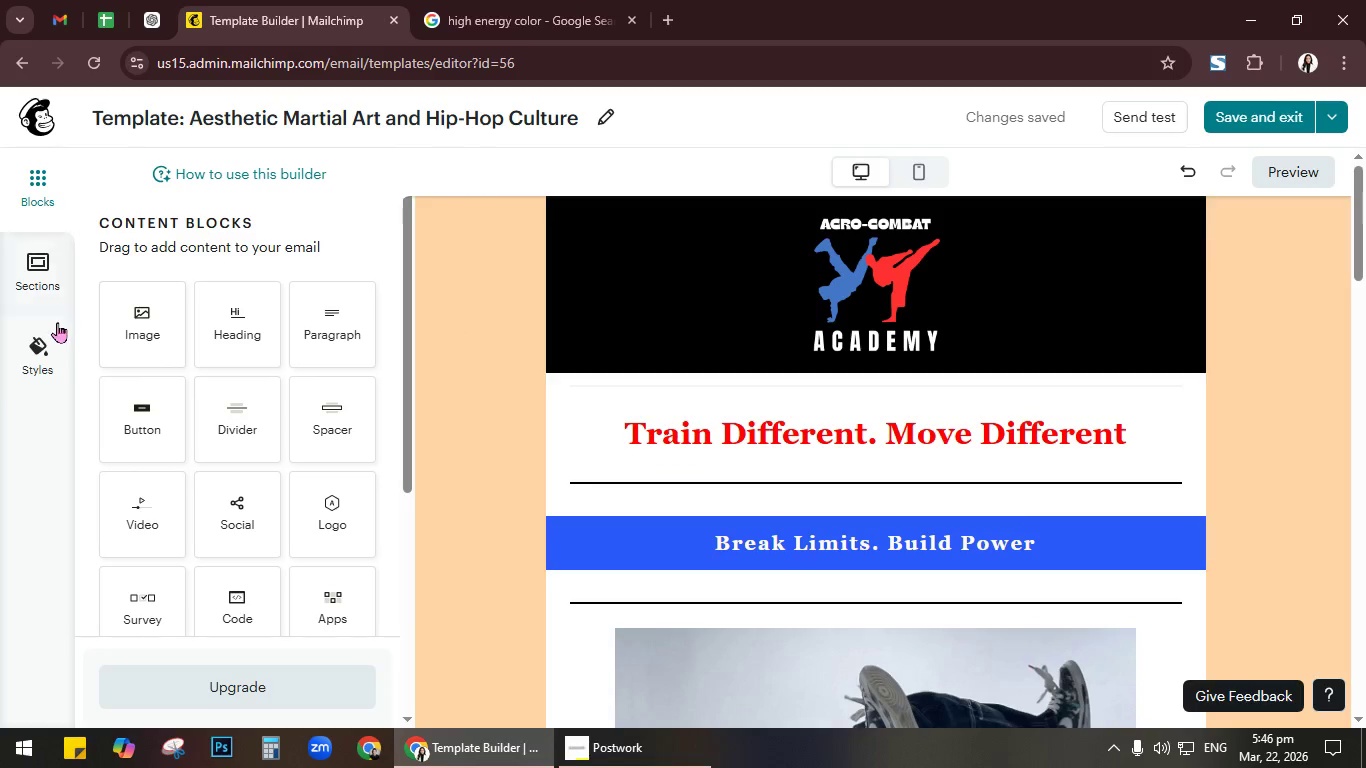 
left_click([46, 285])
 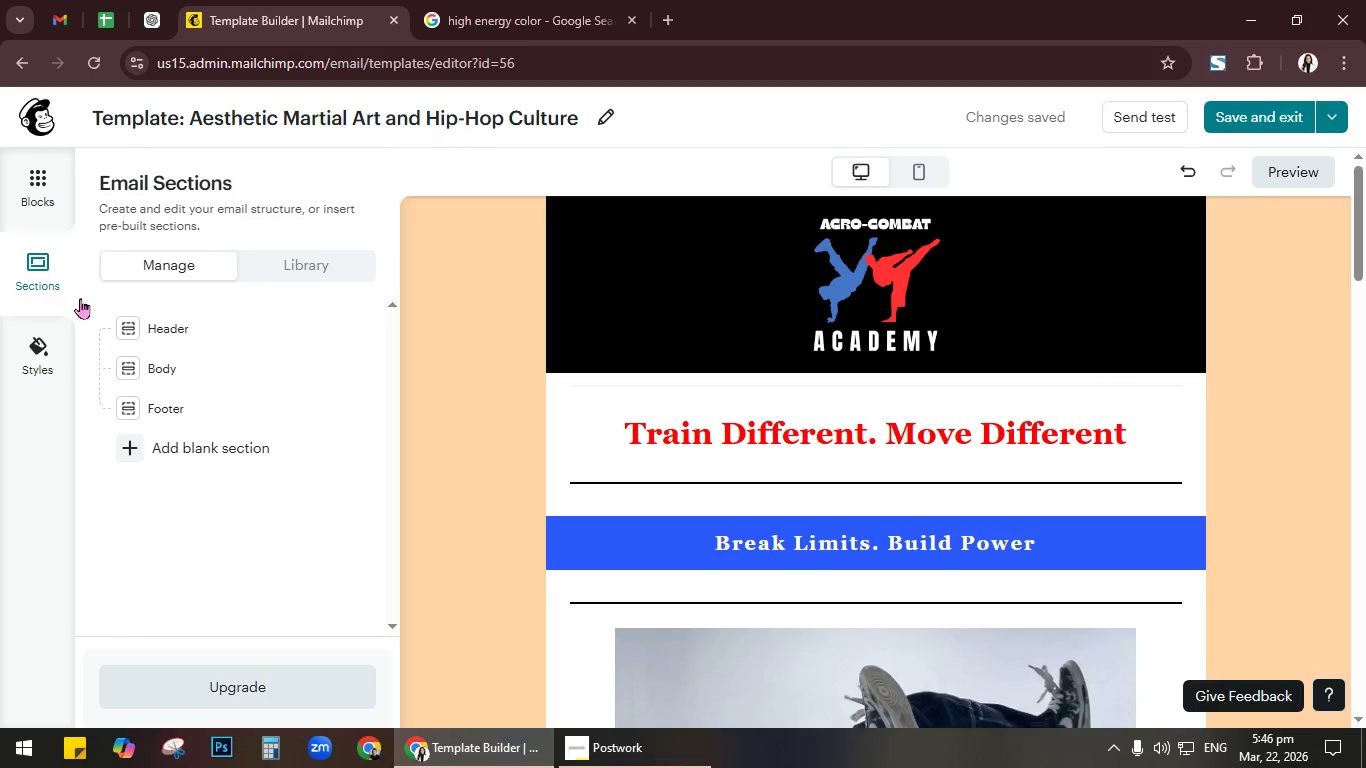 
left_click([160, 326])
 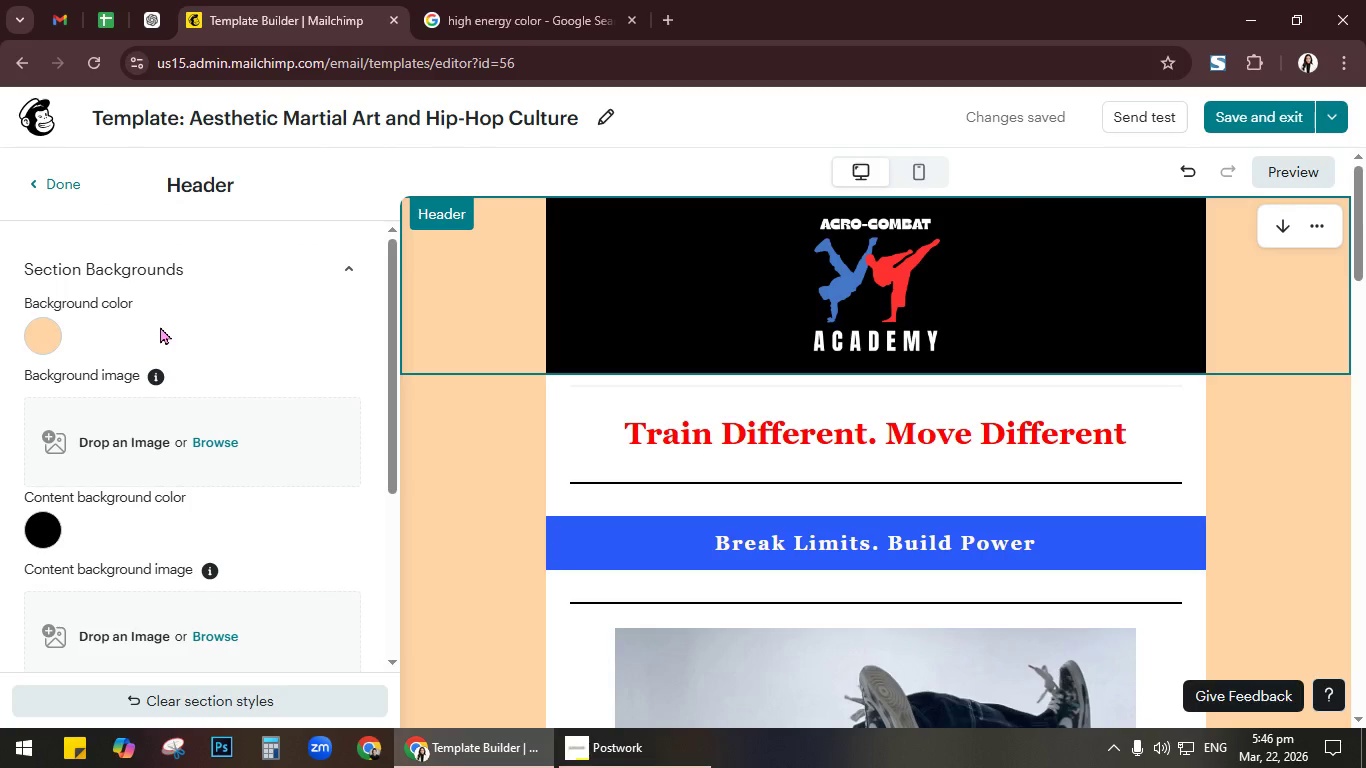 
wait(5.06)
 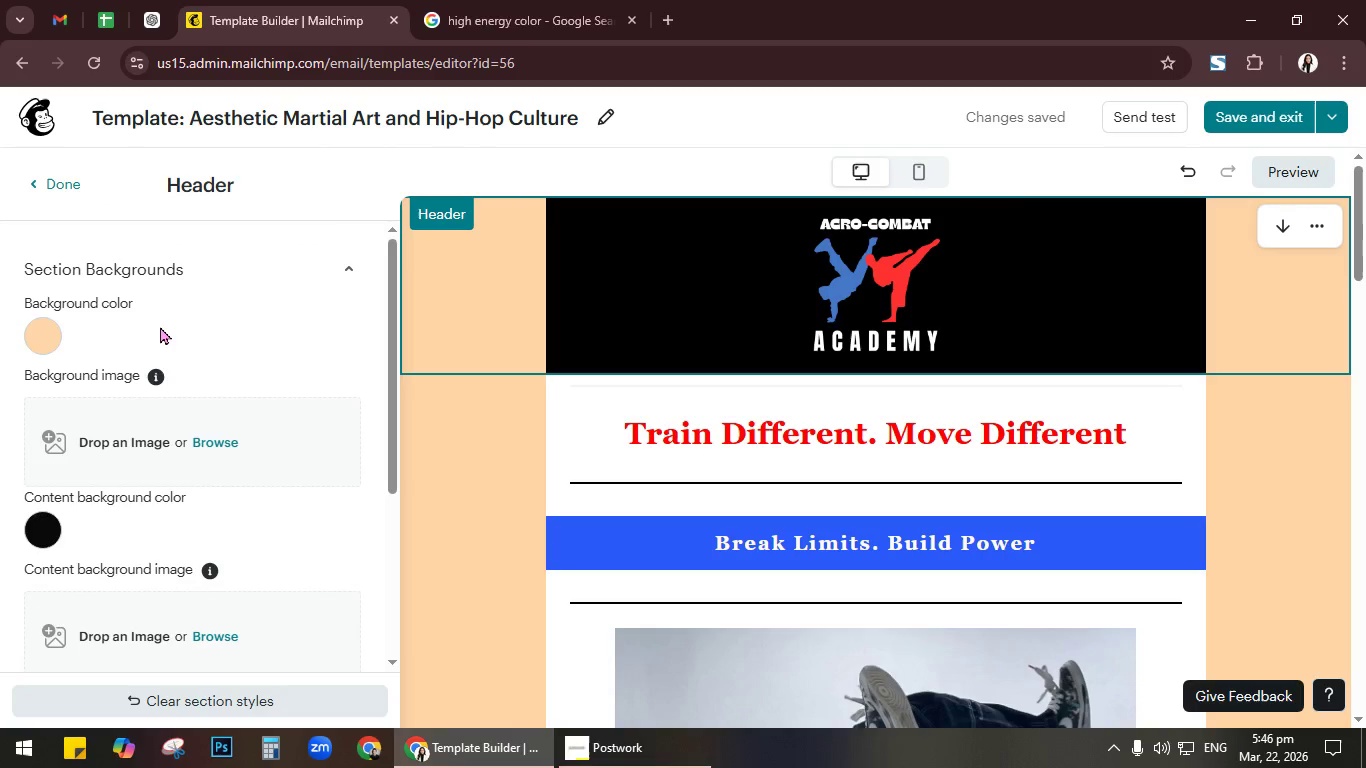 
scroll: coordinate [191, 370], scroll_direction: down, amount: 3.0
 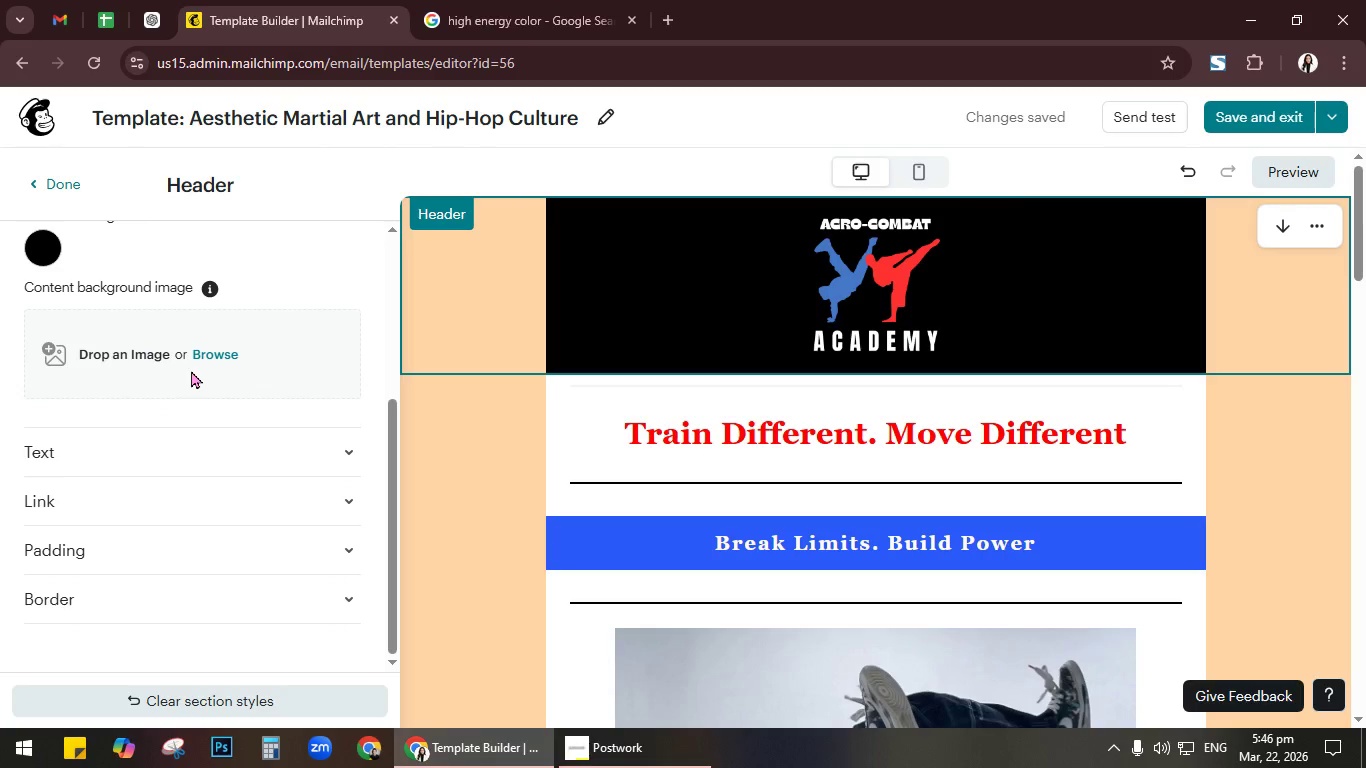 
scroll: coordinate [181, 330], scroll_direction: up, amount: 5.0
 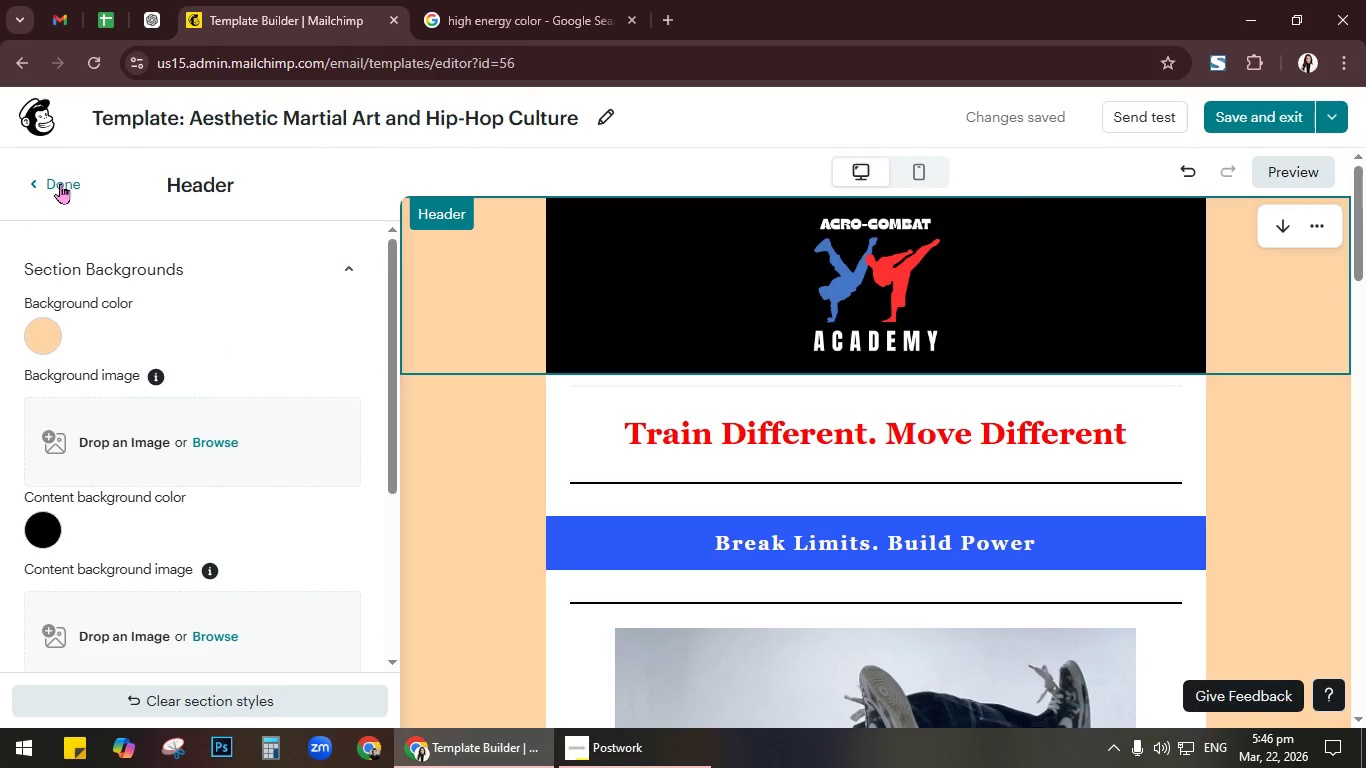 
left_click([60, 185])
 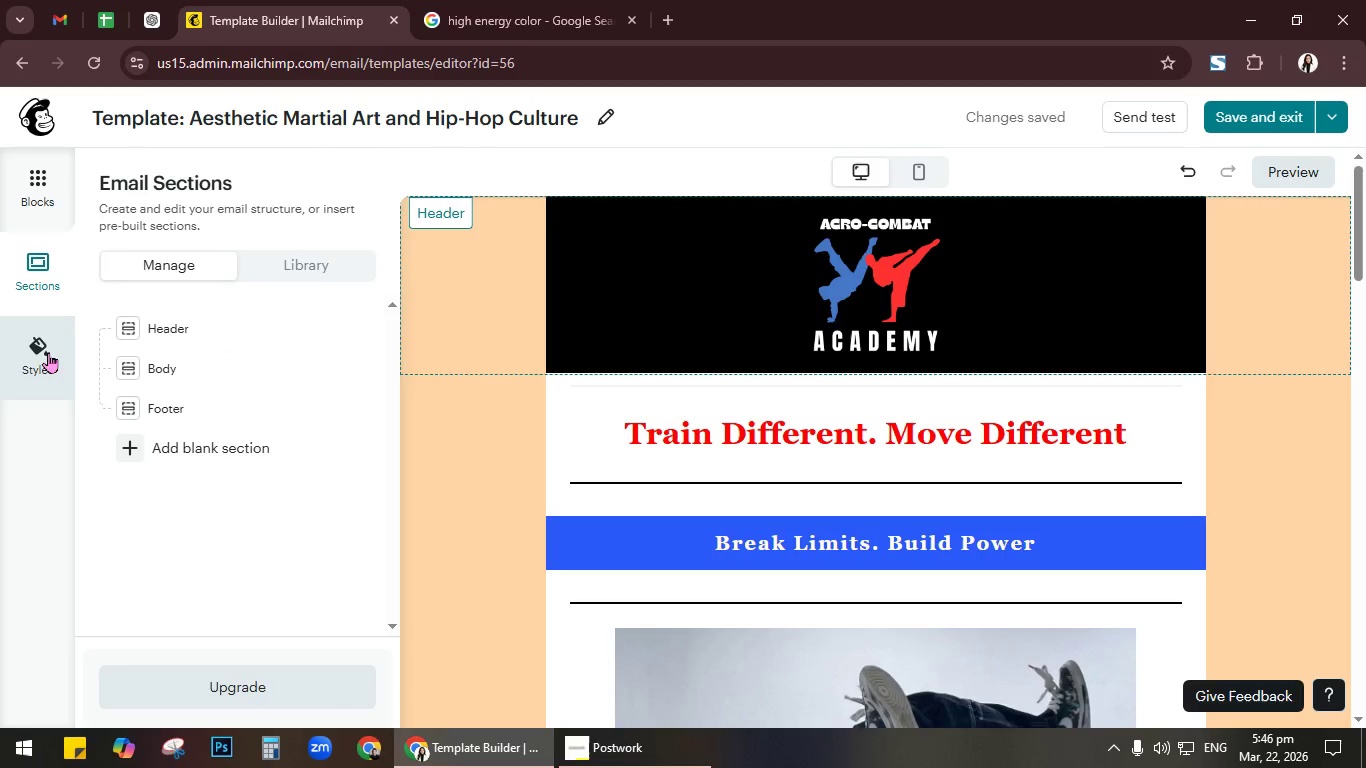 
left_click([48, 352])
 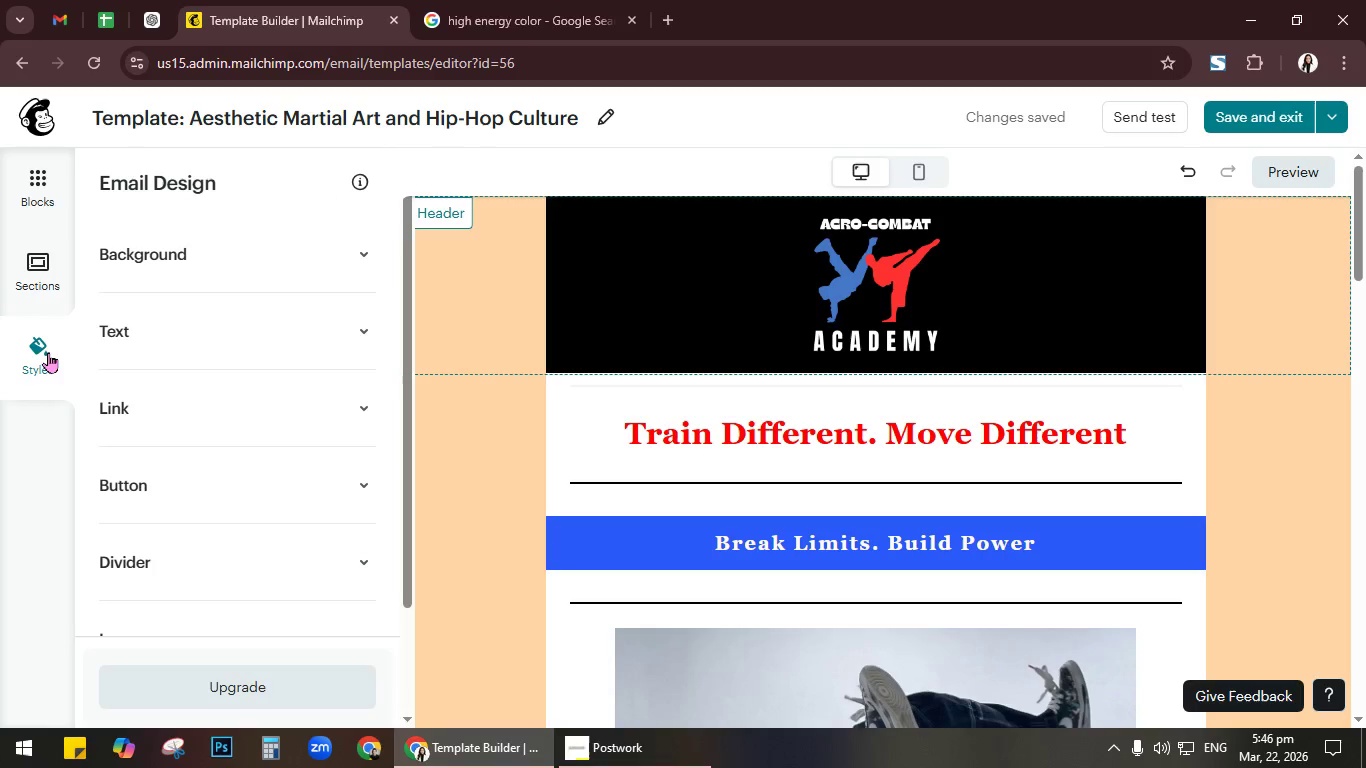 
mouse_move([236, 279])
 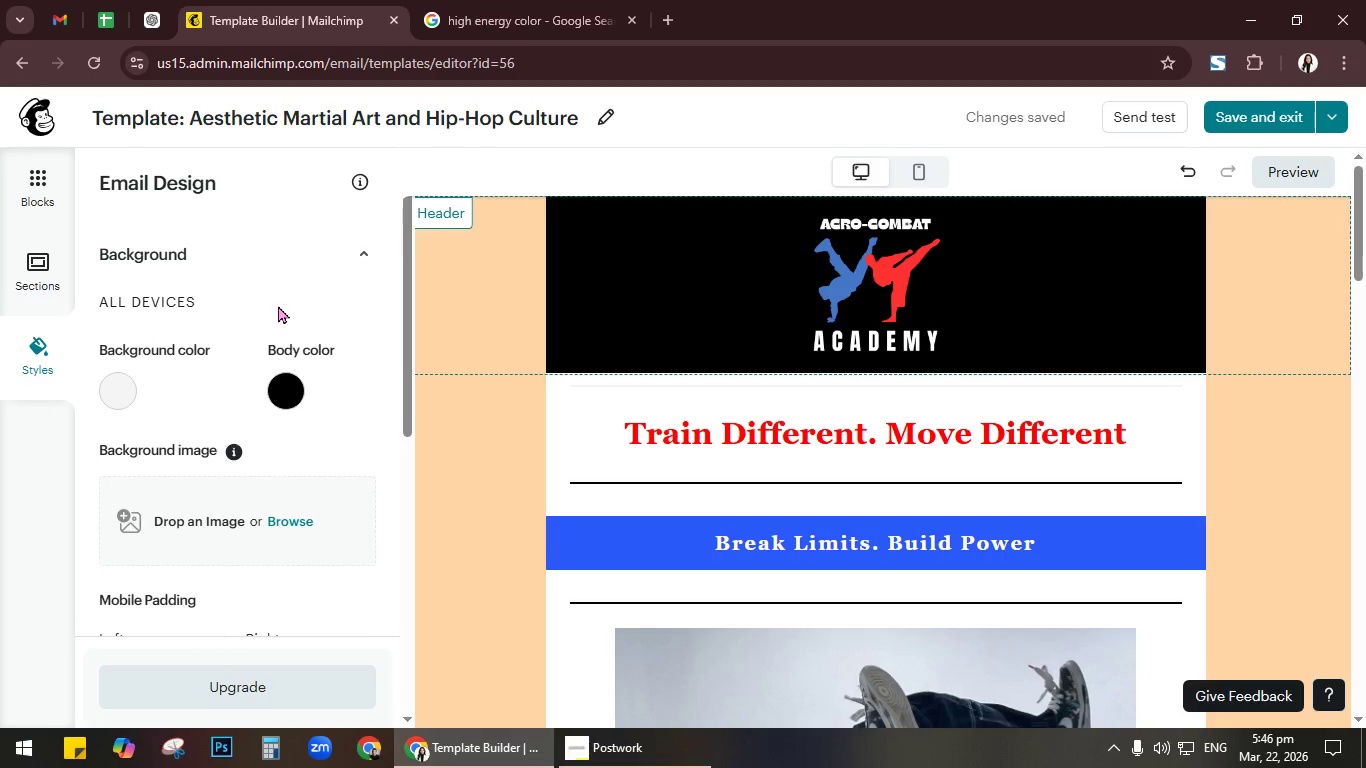 
scroll: coordinate [285, 361], scroll_direction: down, amount: 4.0
 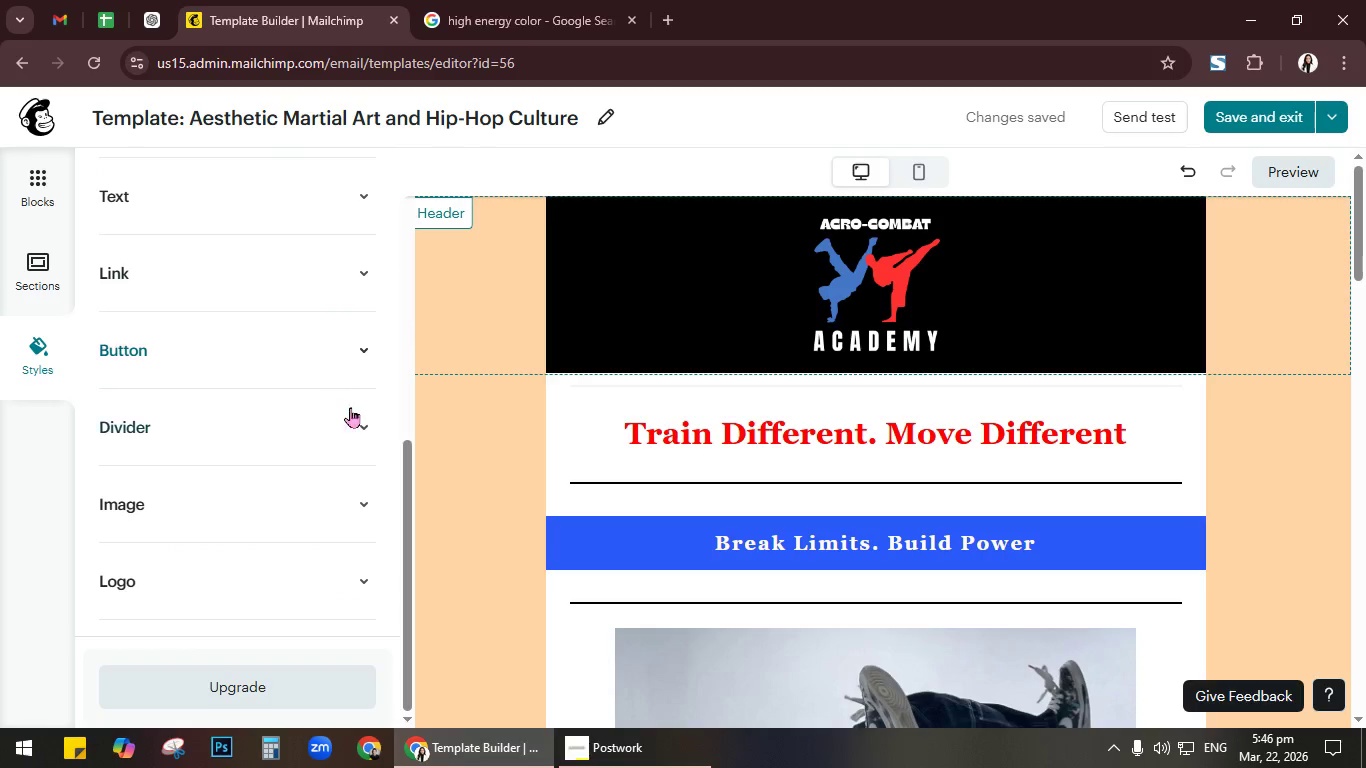 
left_click([355, 418])
 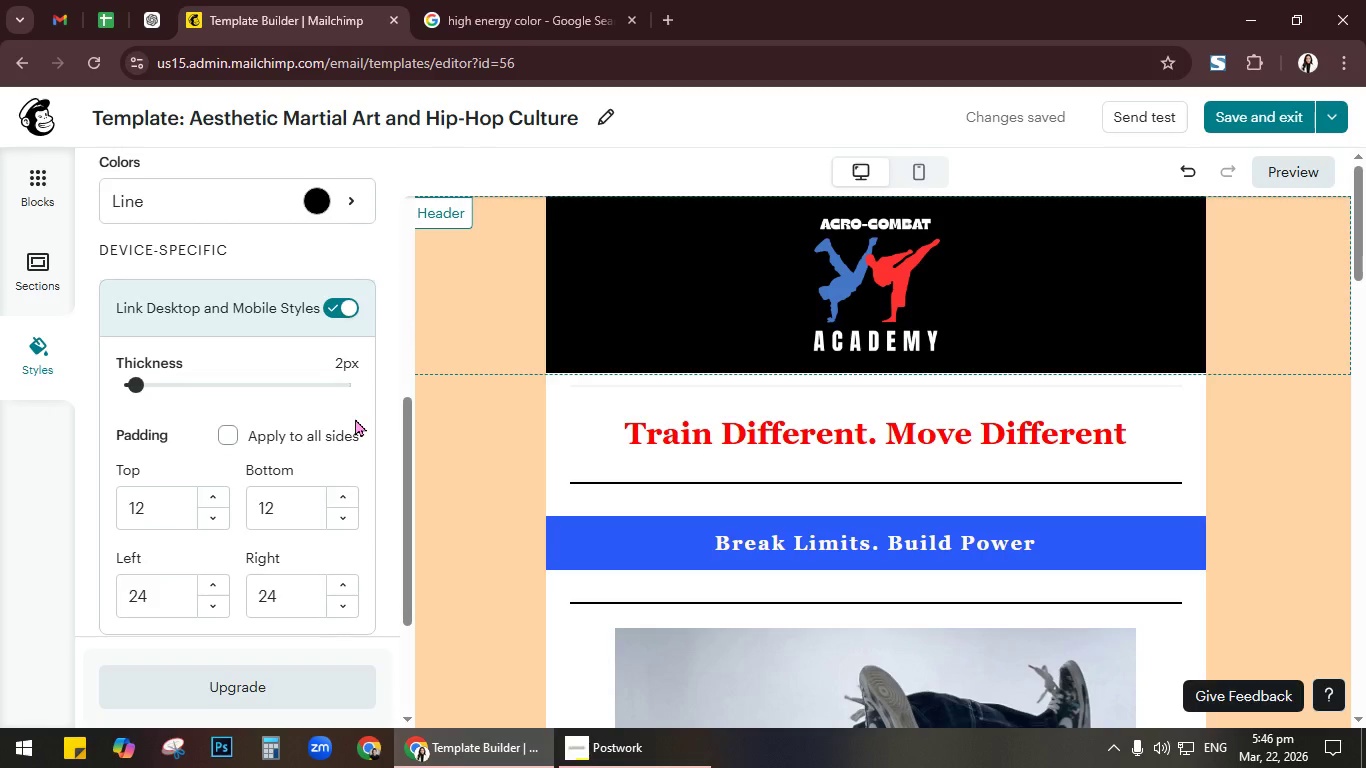 
scroll: coordinate [355, 418], scroll_direction: up, amount: 4.0
 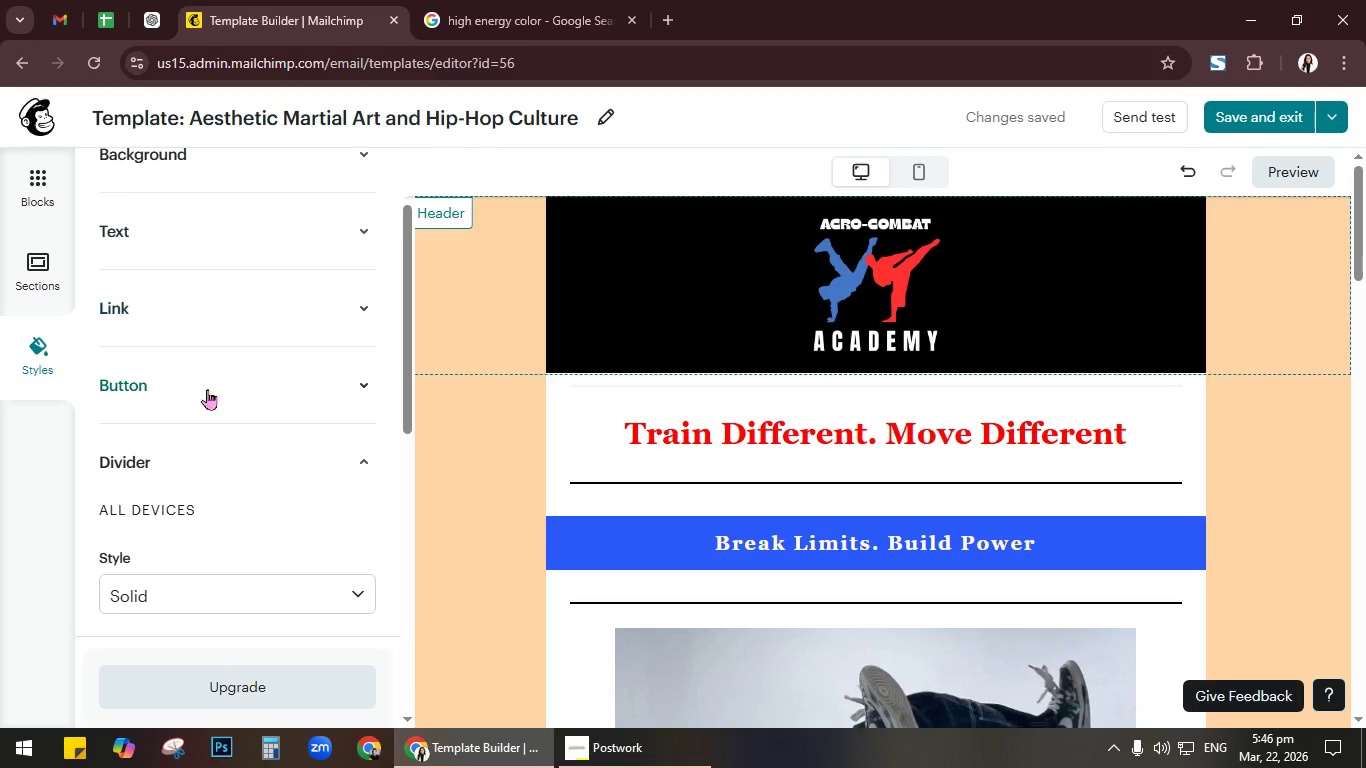 
scroll: coordinate [265, 427], scroll_direction: down, amount: 8.0
 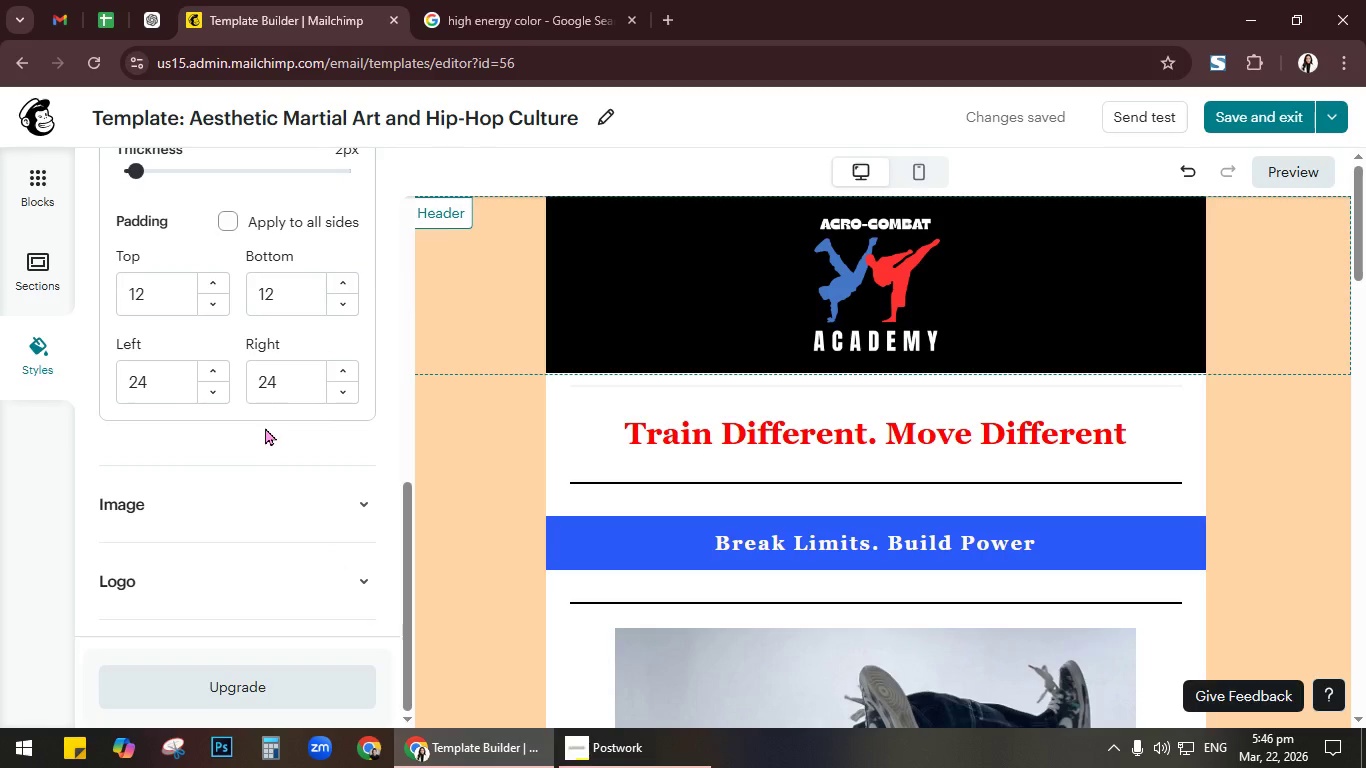 
scroll: coordinate [265, 427], scroll_direction: up, amount: 12.0
 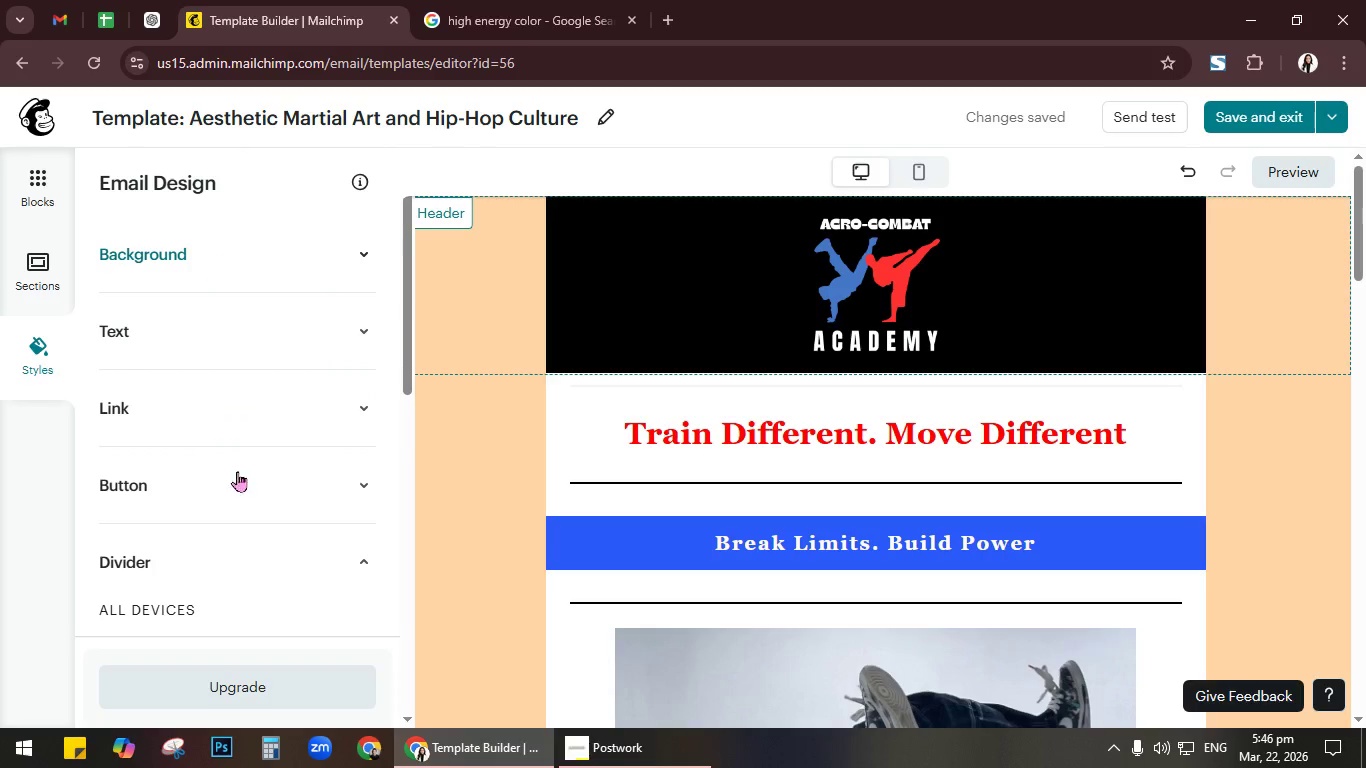 
left_click([298, 577])
 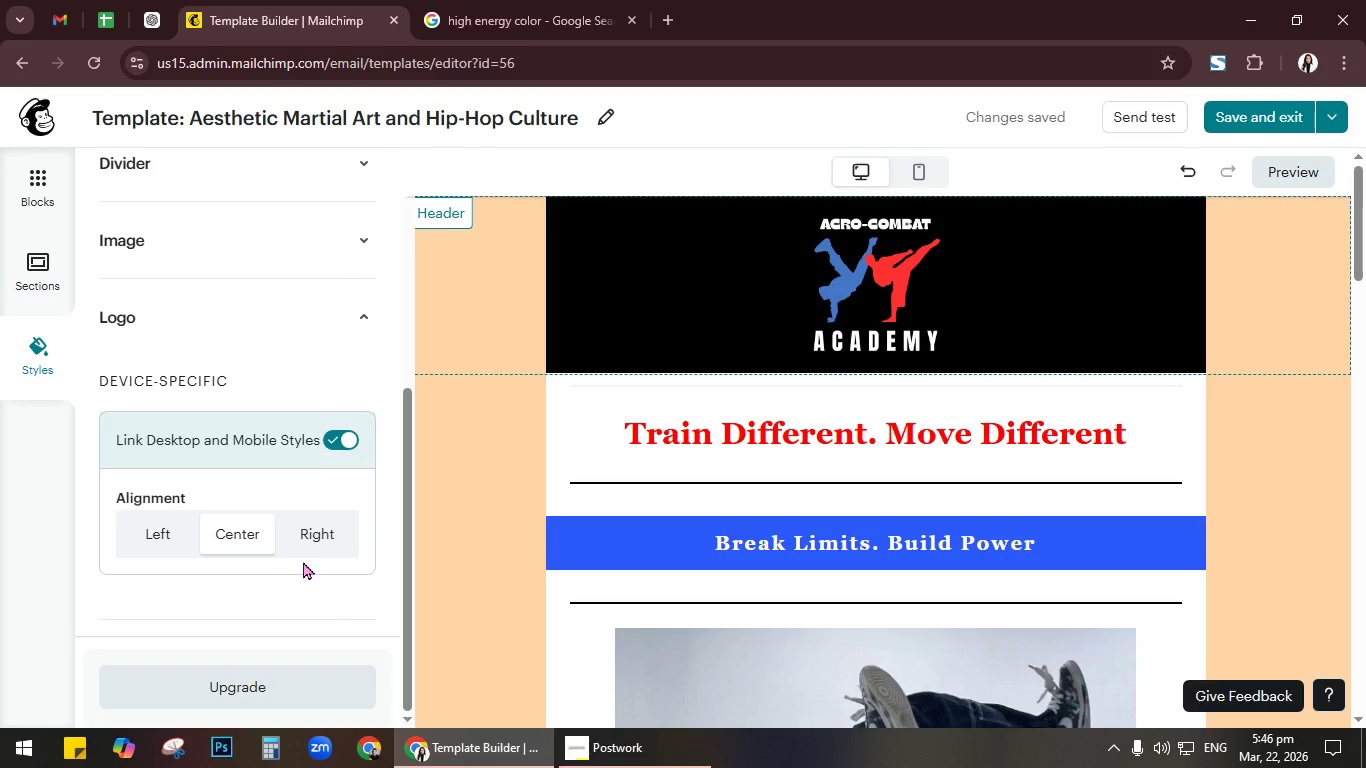 
scroll: coordinate [303, 561], scroll_direction: down, amount: 13.0
 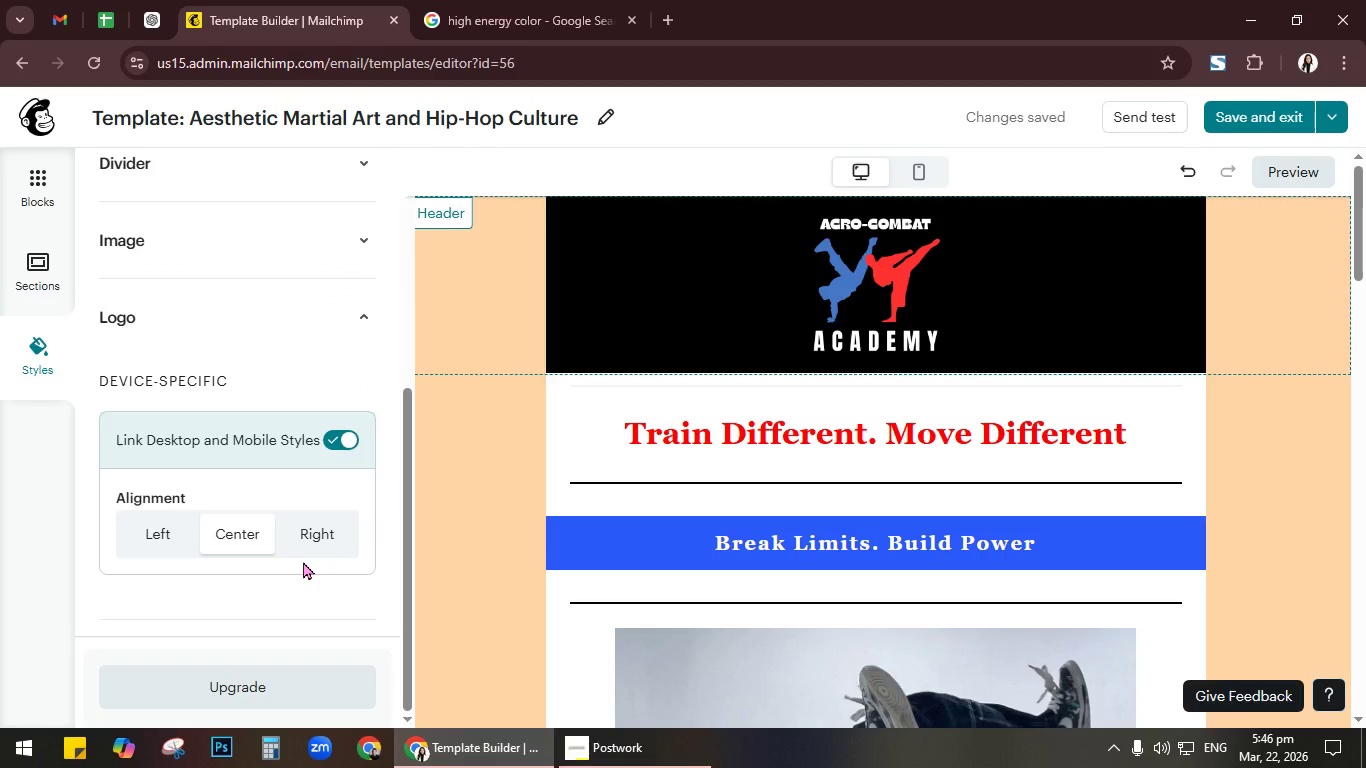 
scroll: coordinate [157, 210], scroll_direction: up, amount: 7.0
 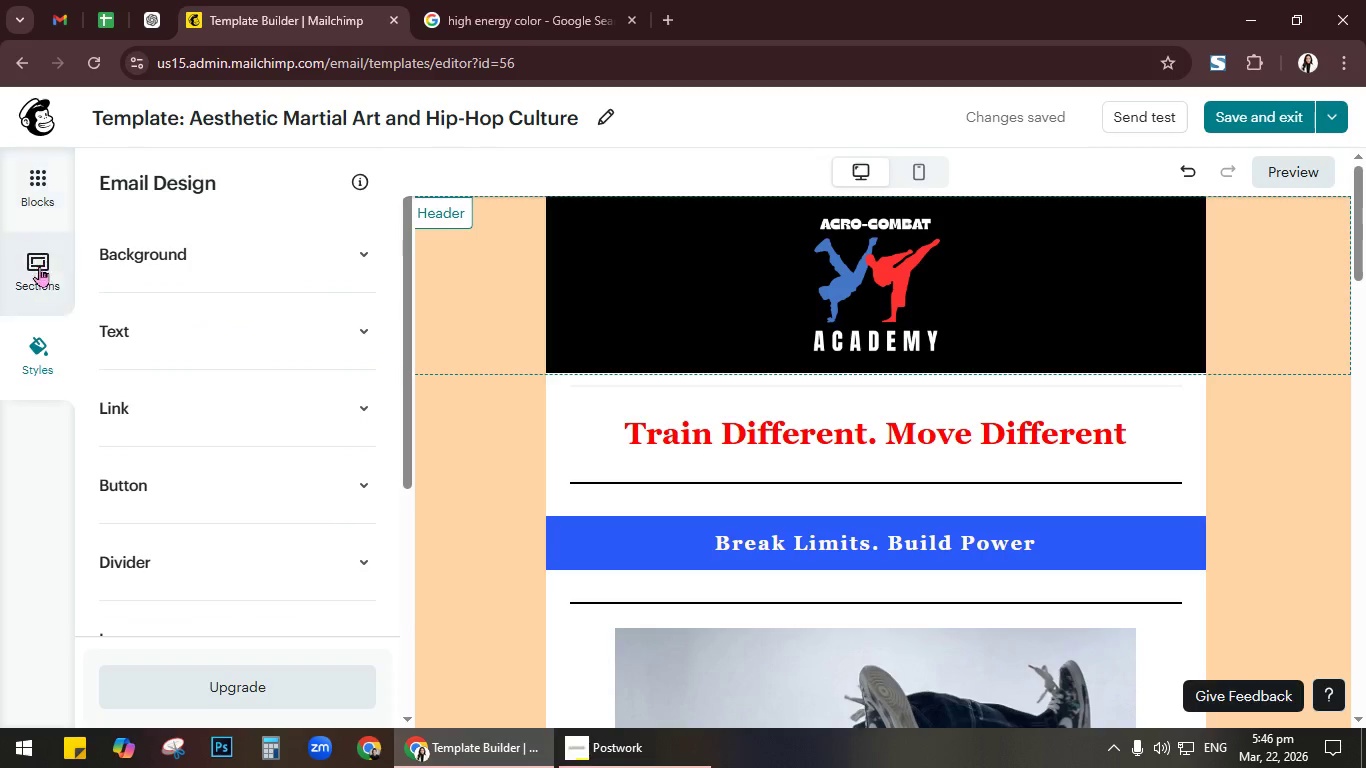 
left_click([38, 262])
 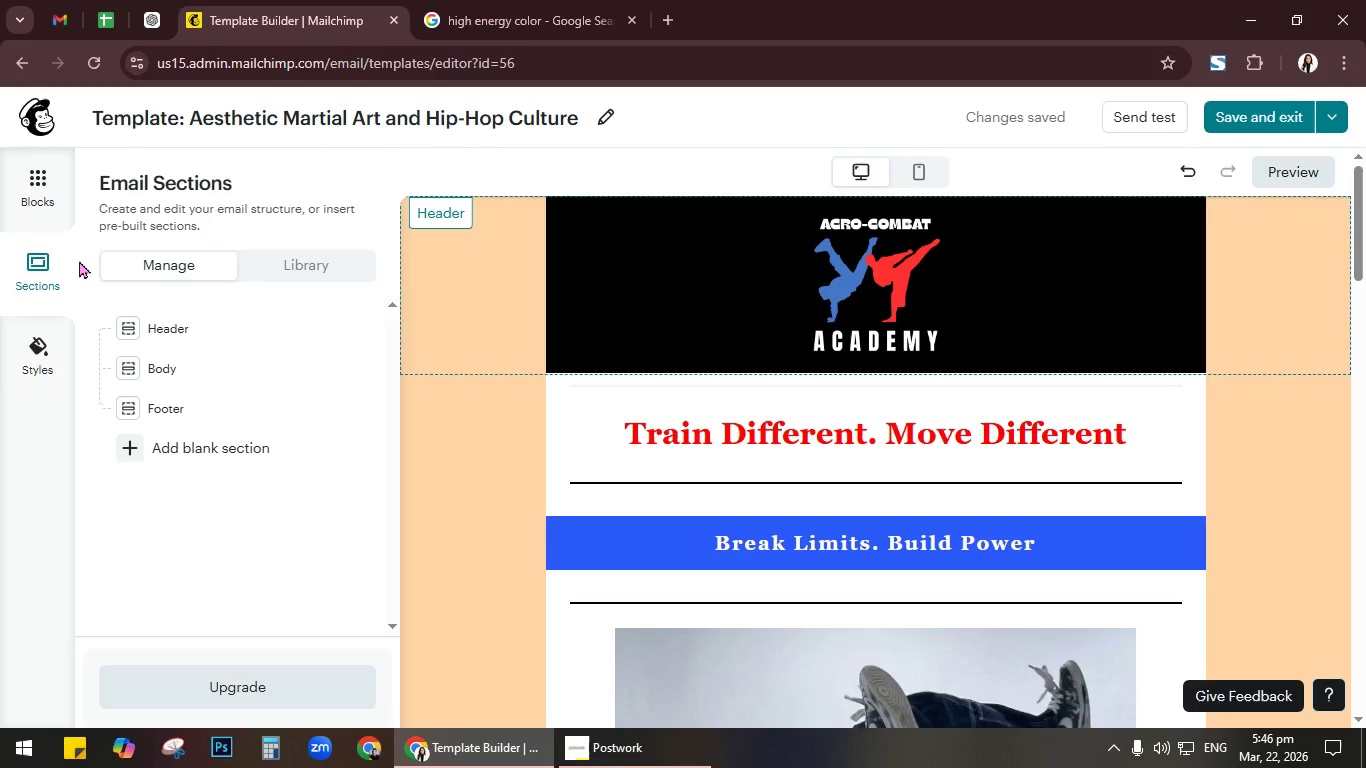 
left_click([330, 266])
 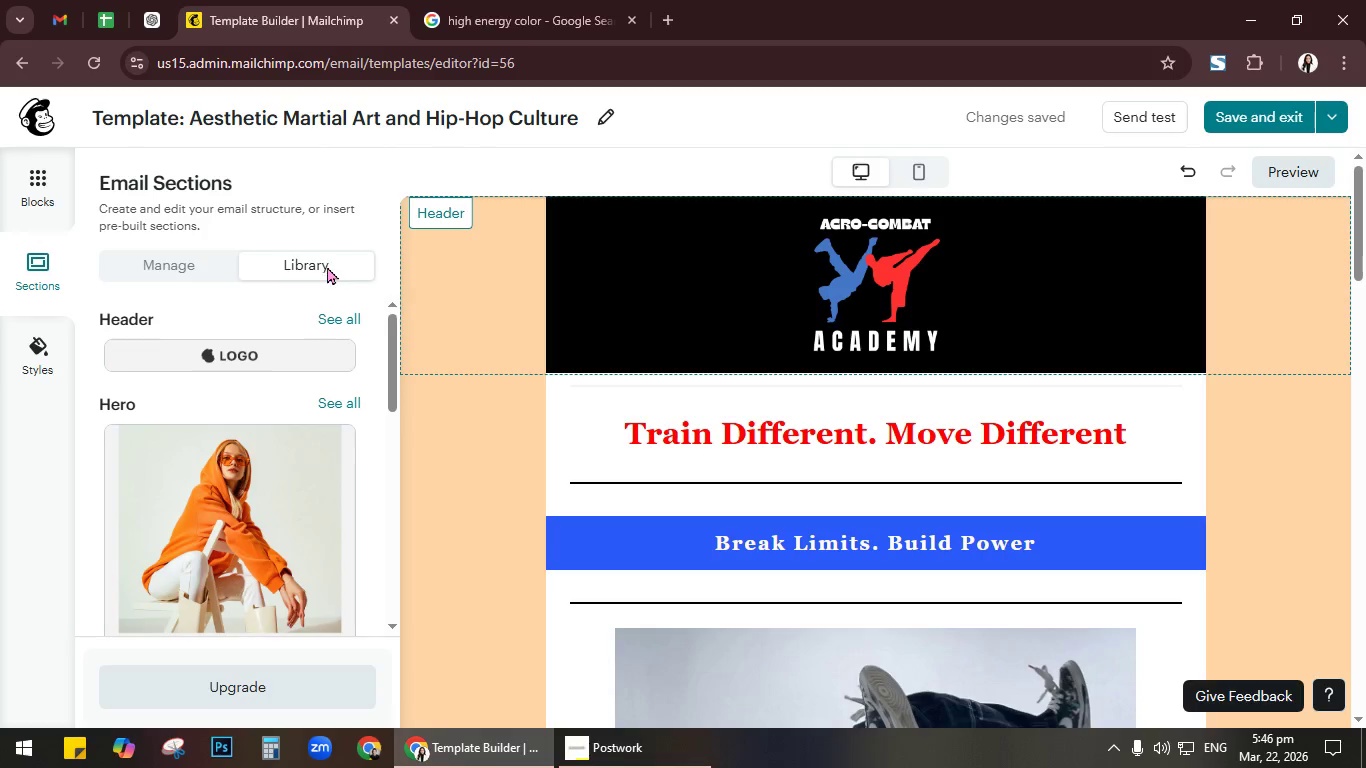 
left_click([167, 258])
 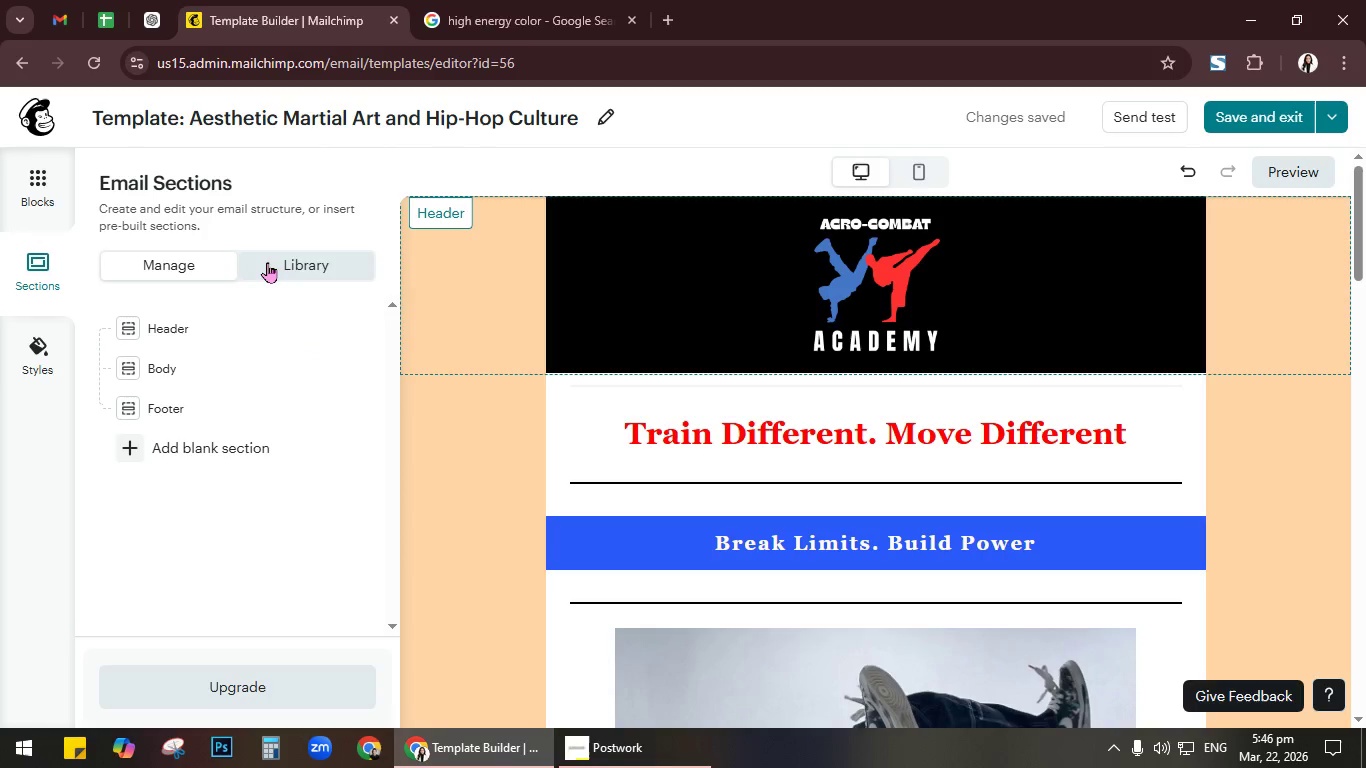 
left_click([267, 262])
 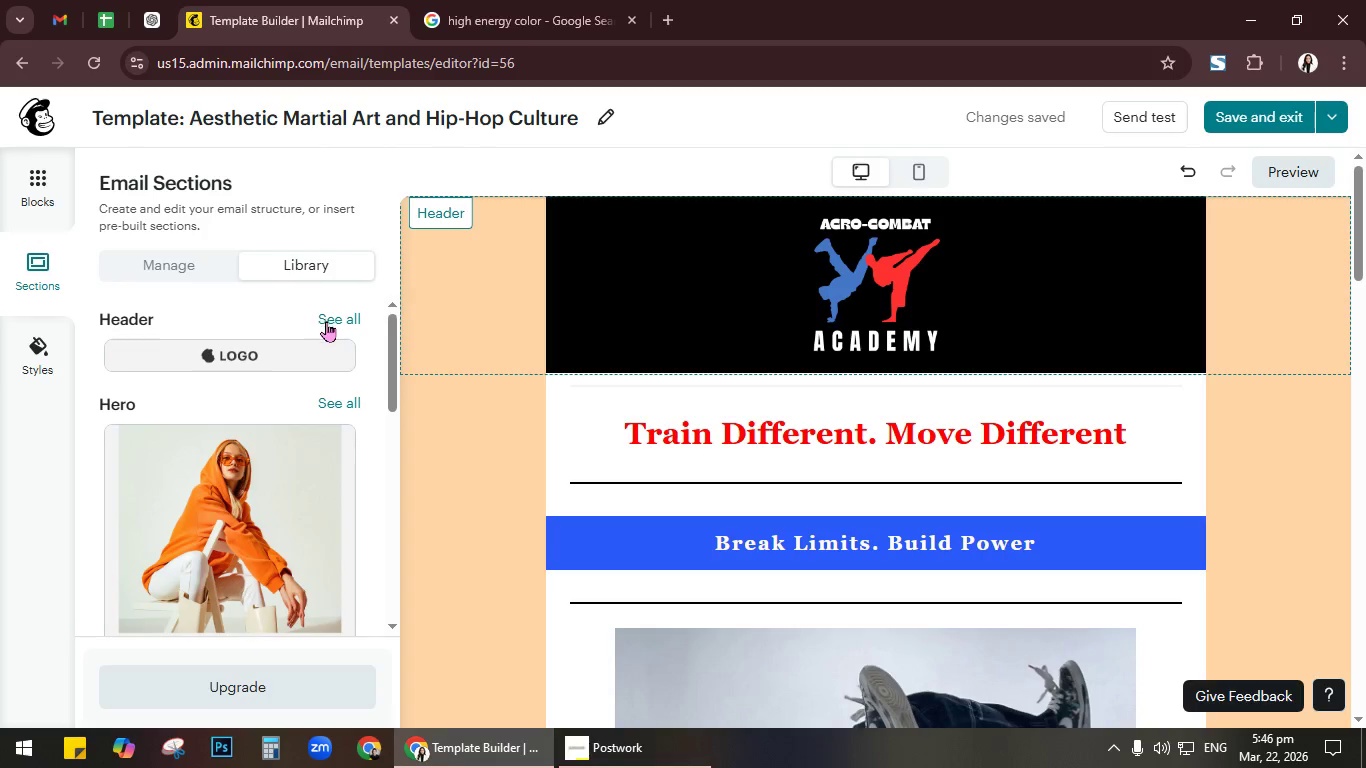 
scroll: coordinate [326, 321], scroll_direction: down, amount: 4.0
 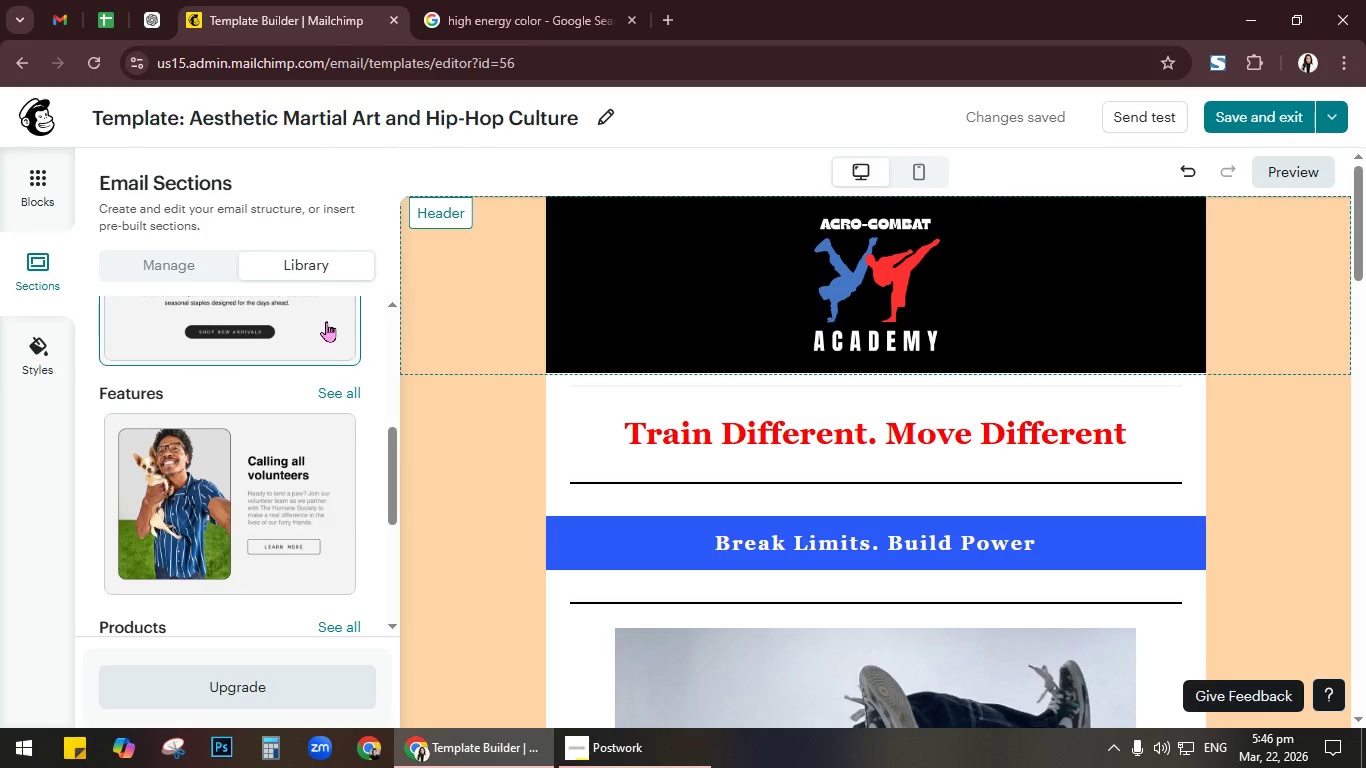 
scroll: coordinate [326, 321], scroll_direction: up, amount: 7.0
 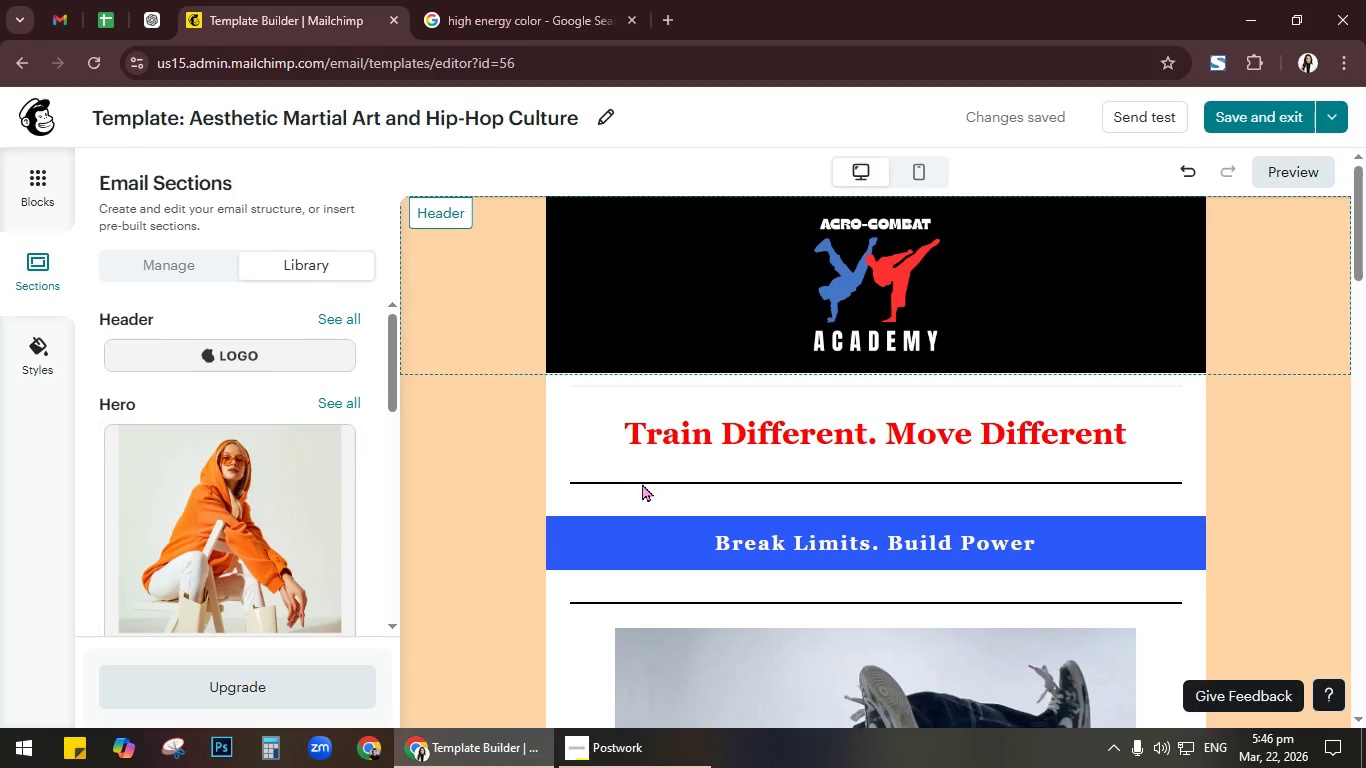 
left_click([642, 483])
 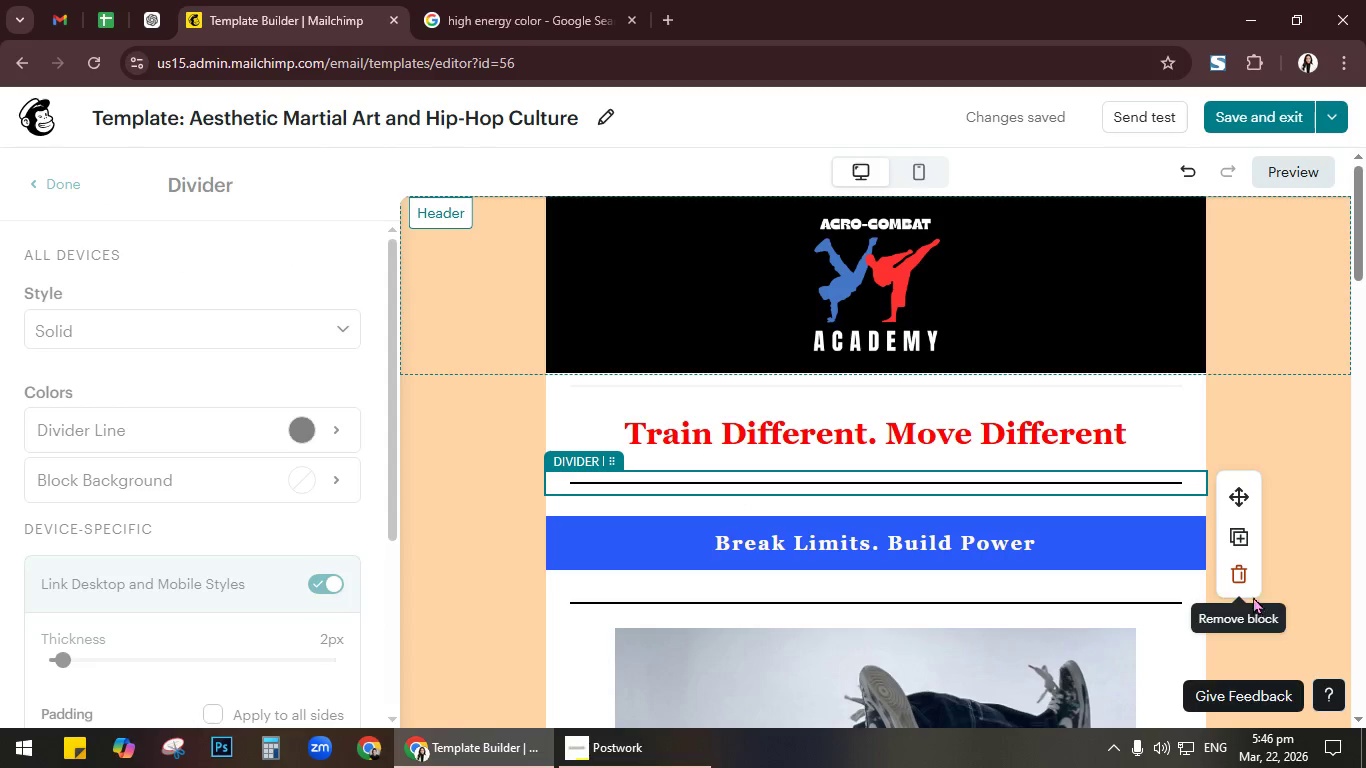 
left_click([1239, 574])
 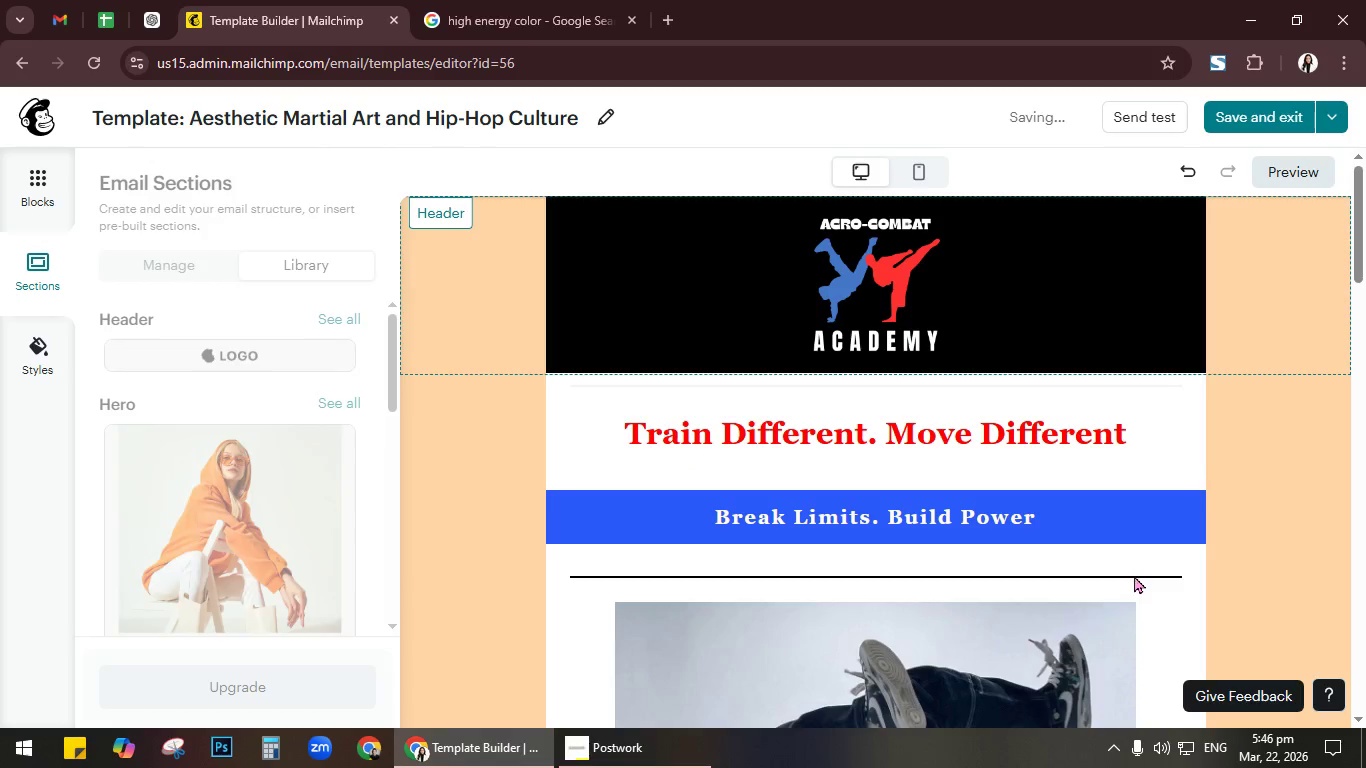 
left_click([1136, 565])
 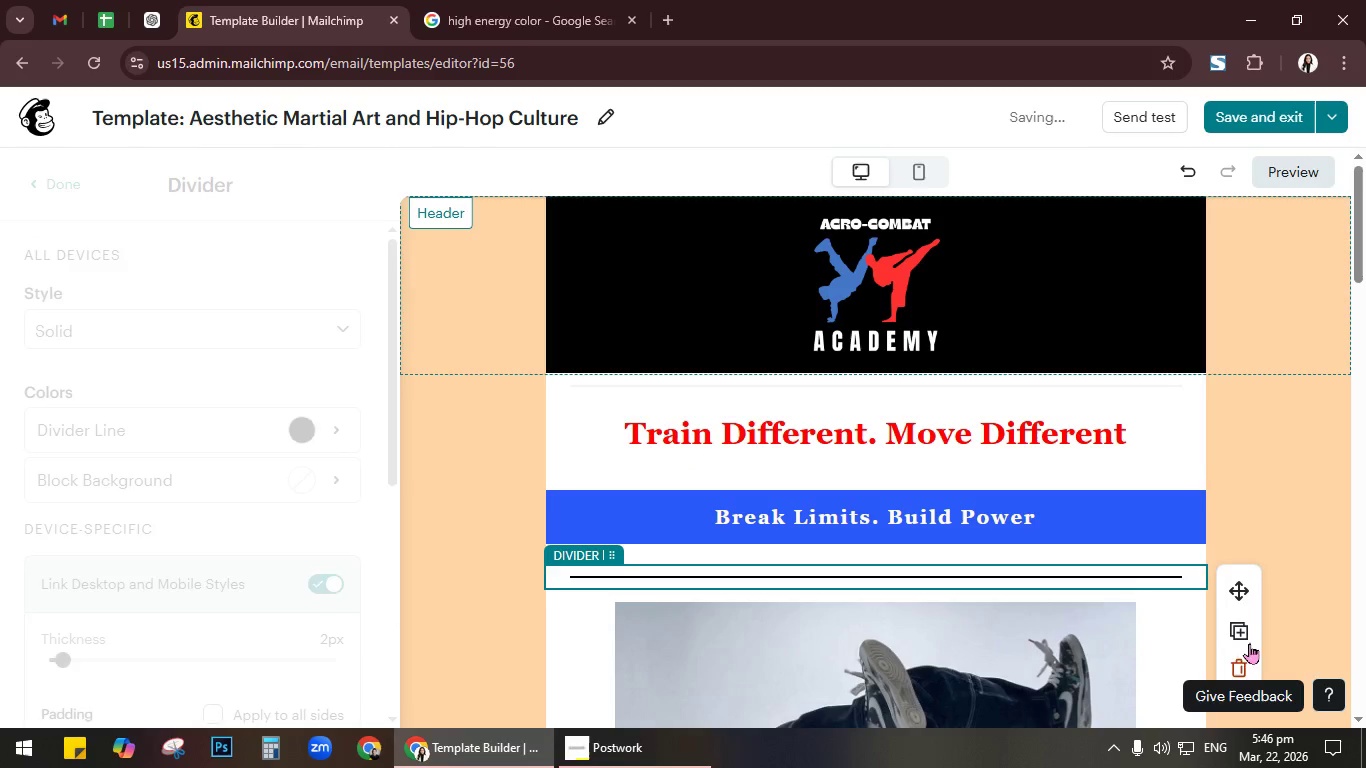 
left_click([1243, 660])
 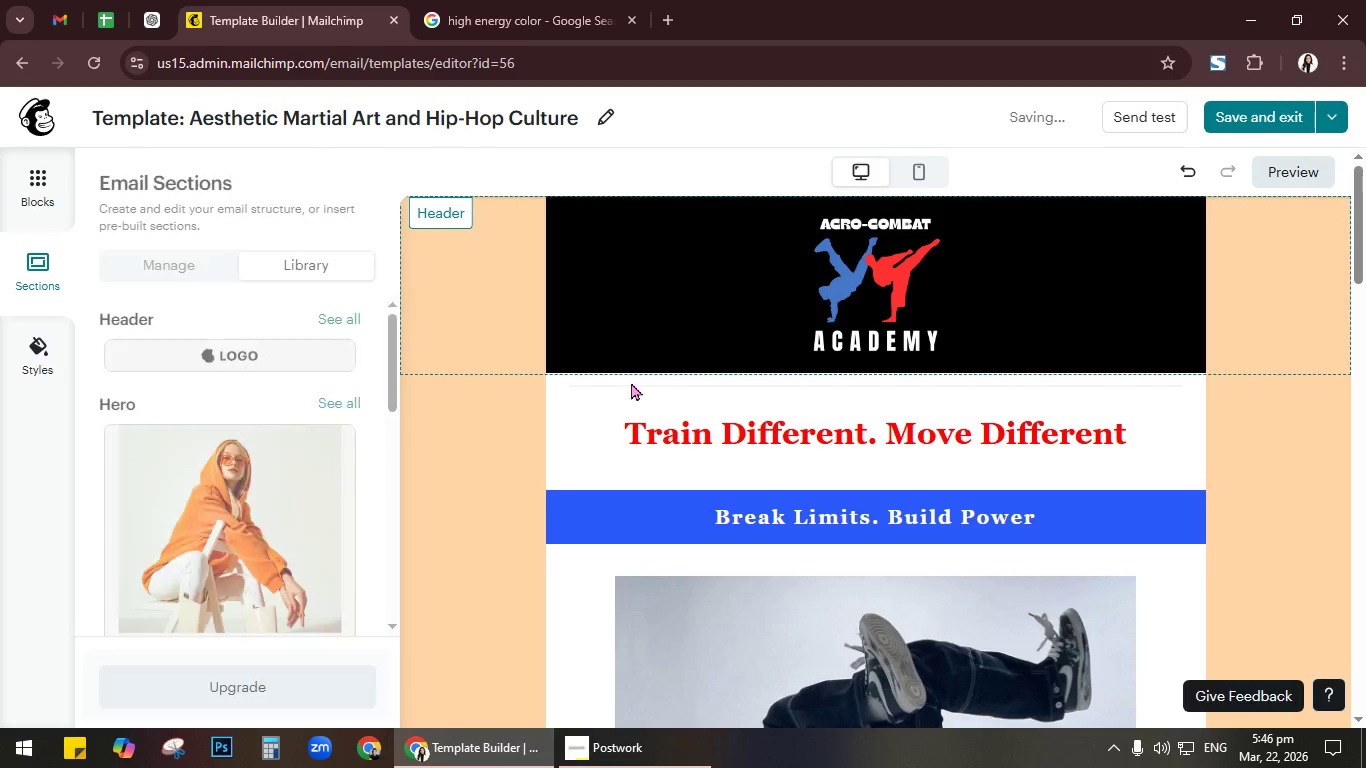 
left_click([580, 406])
 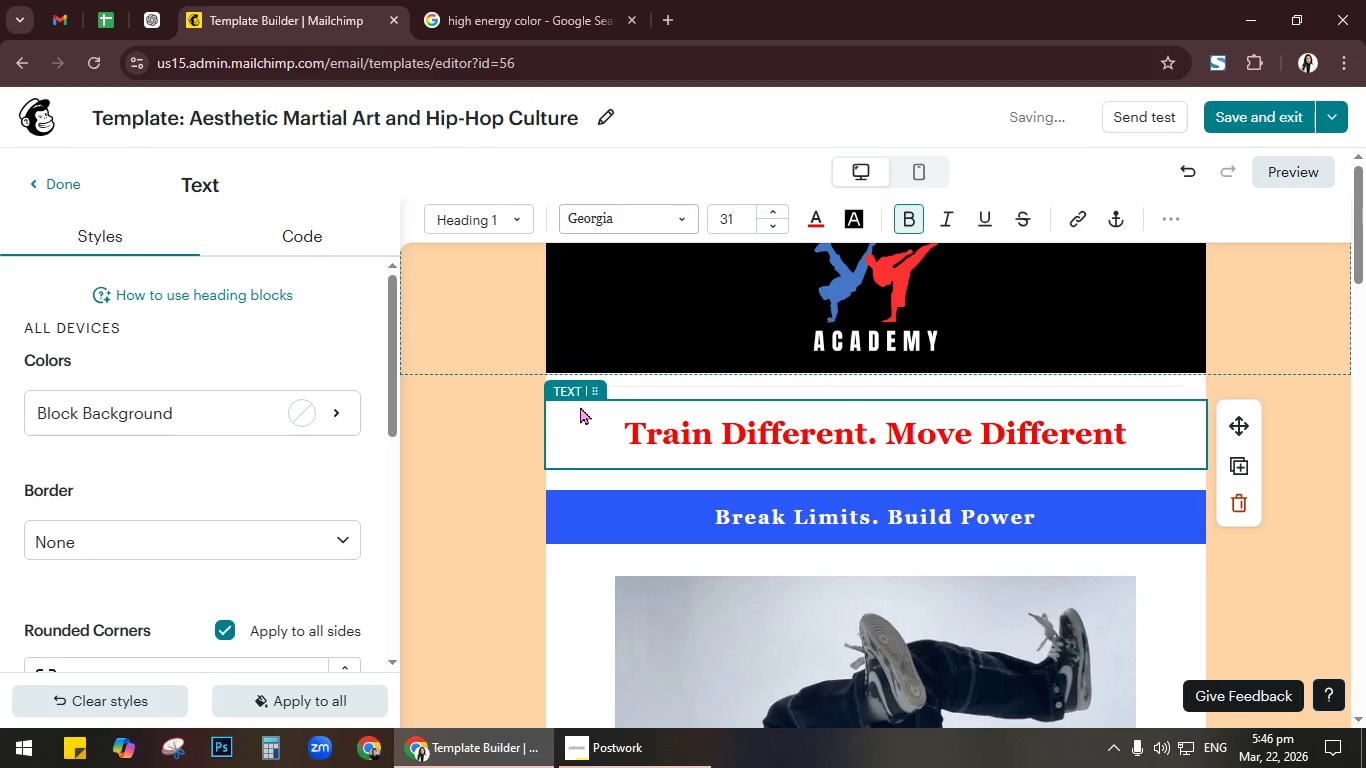 
left_click([633, 381])
 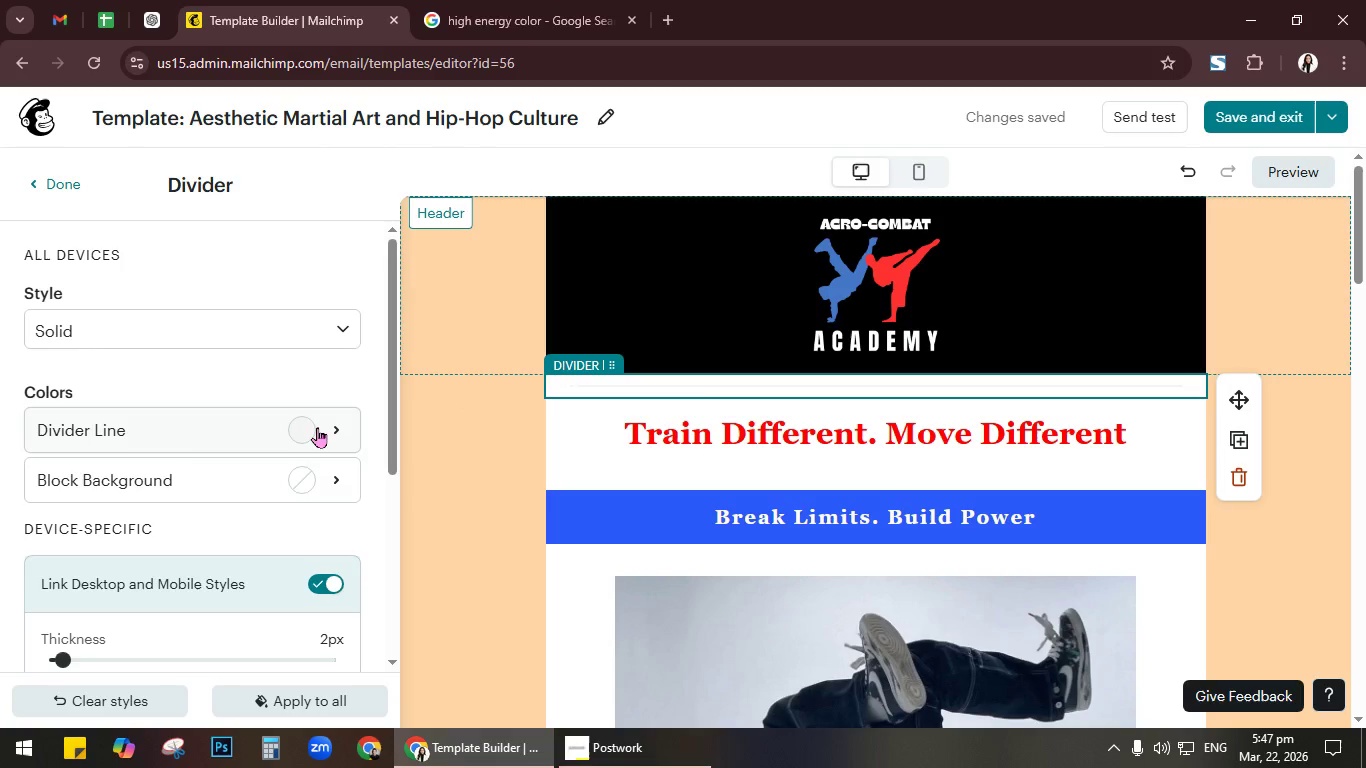 
wait(5.83)
 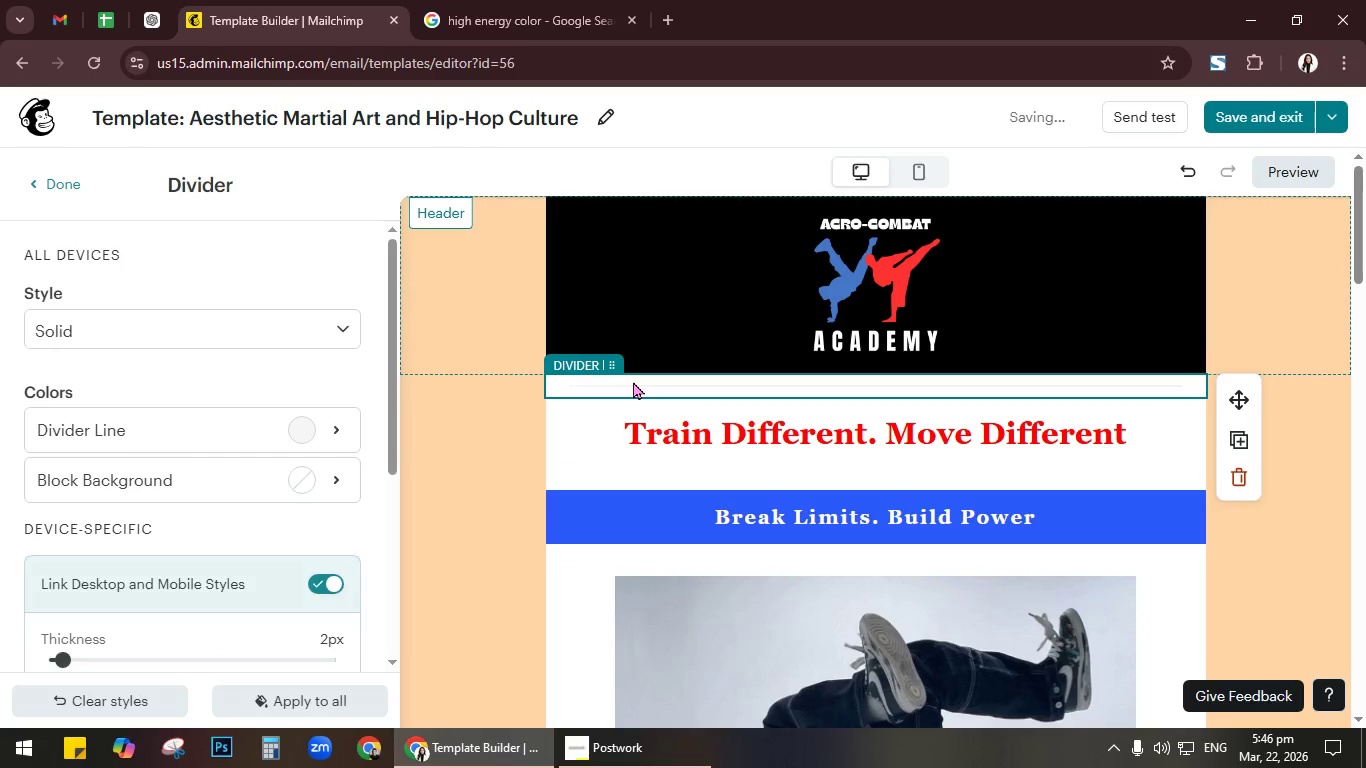 
left_click([398, 581])
 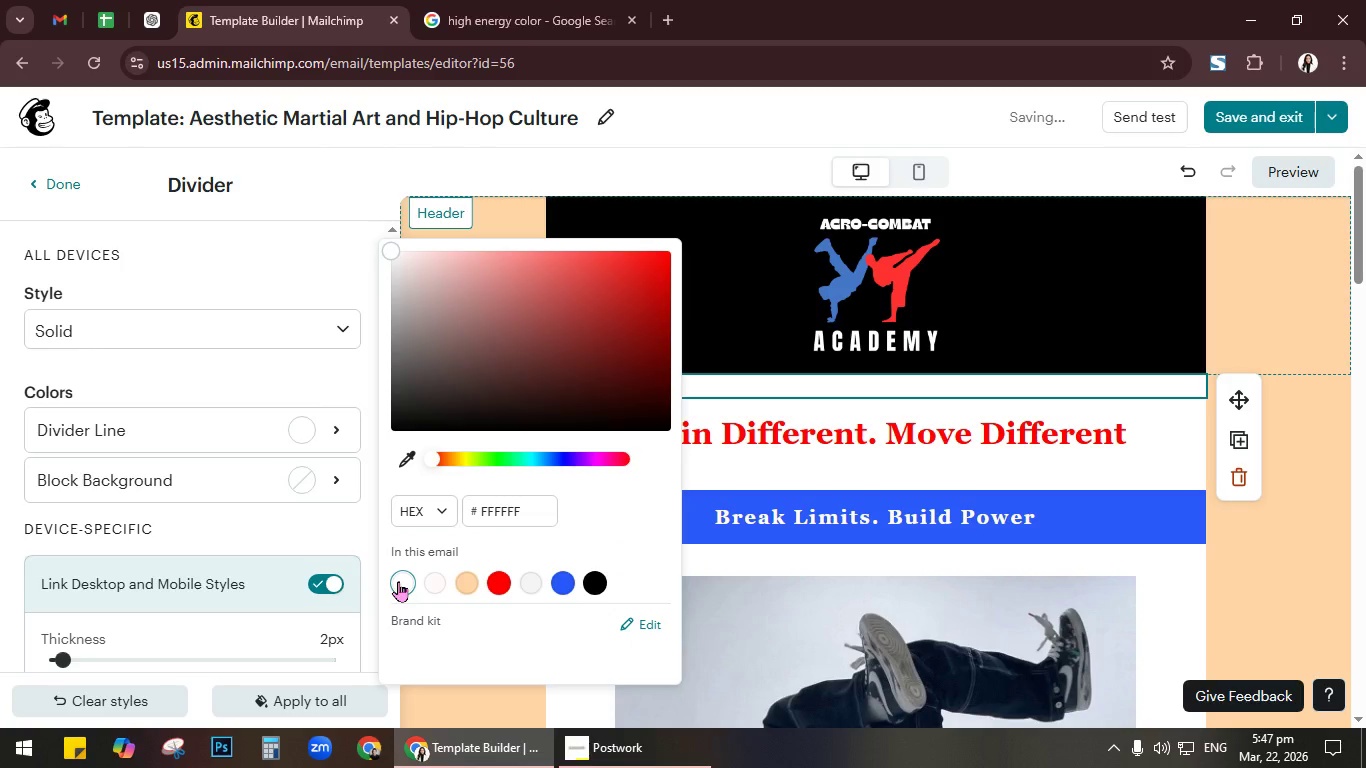 
left_click([398, 581])
 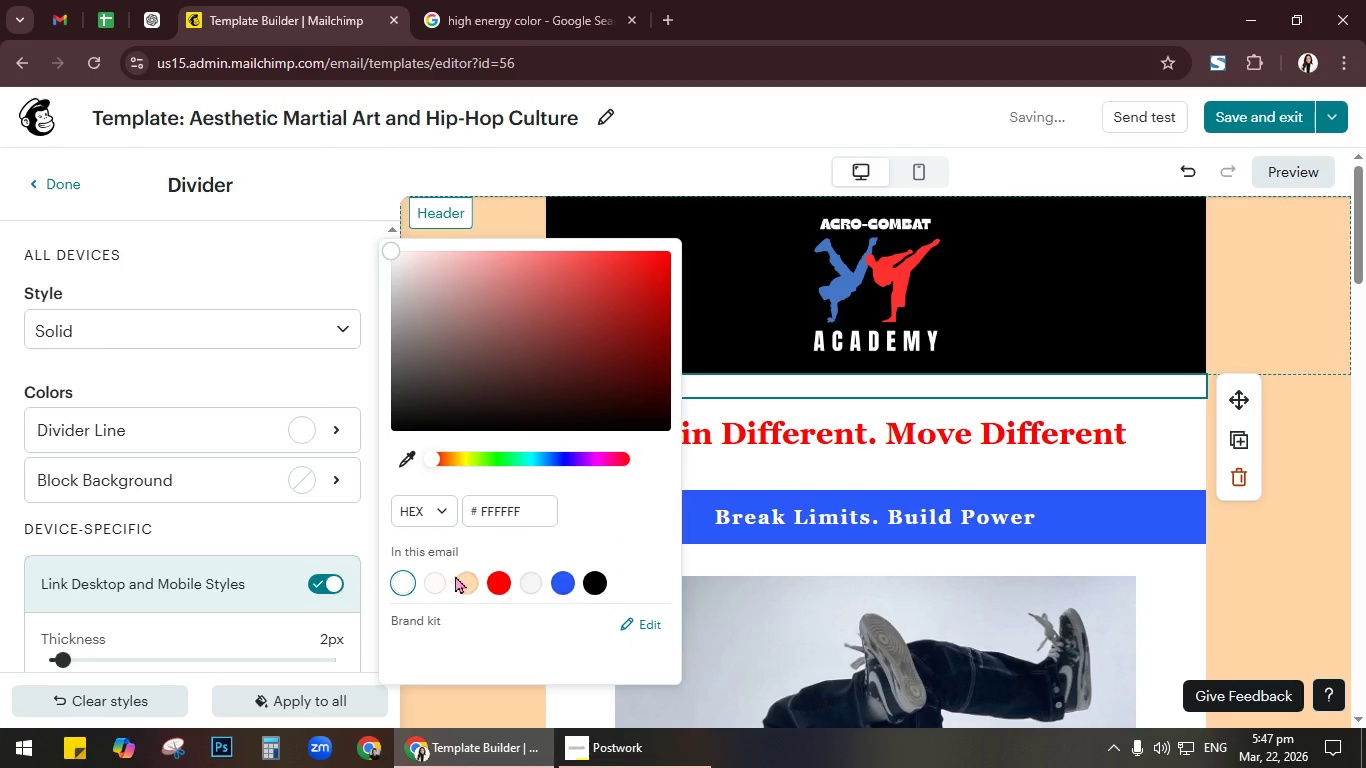 
double_click([431, 579])
 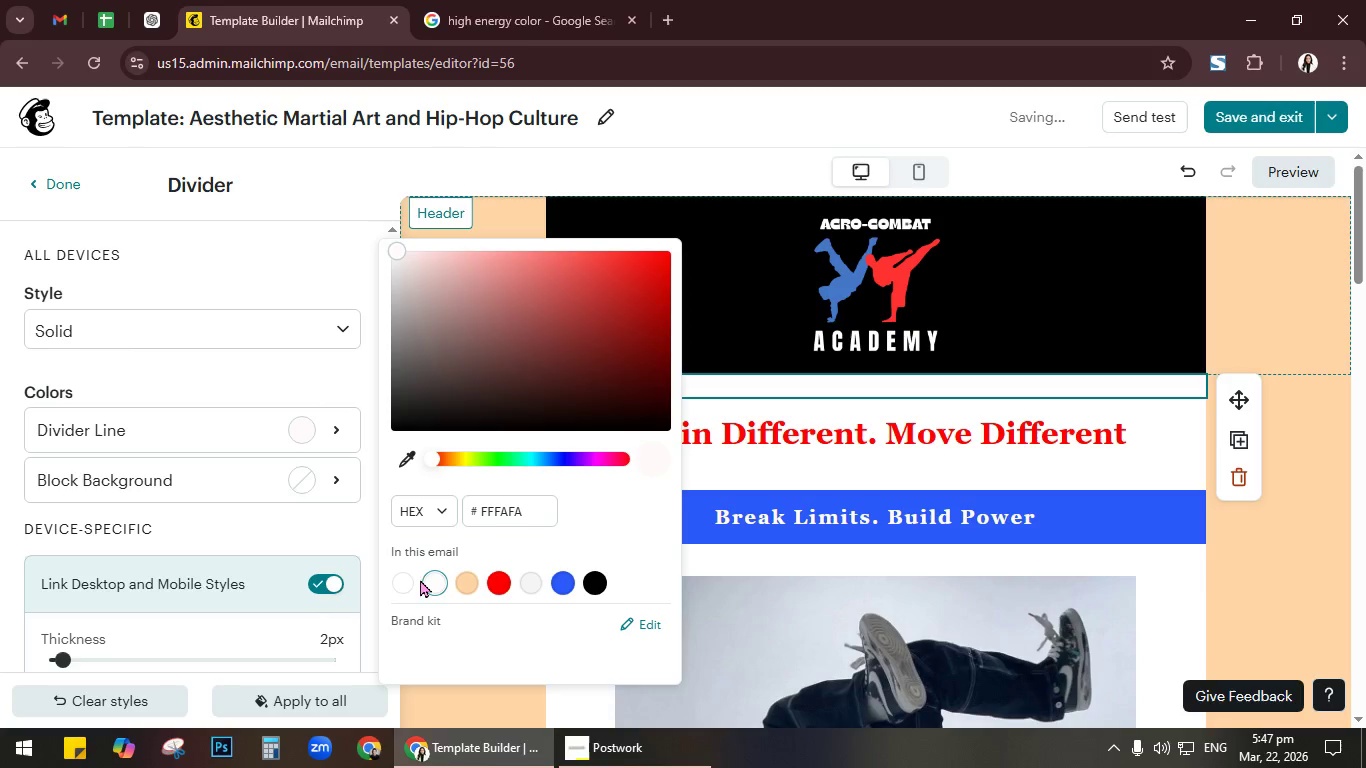 
left_click([399, 579])
 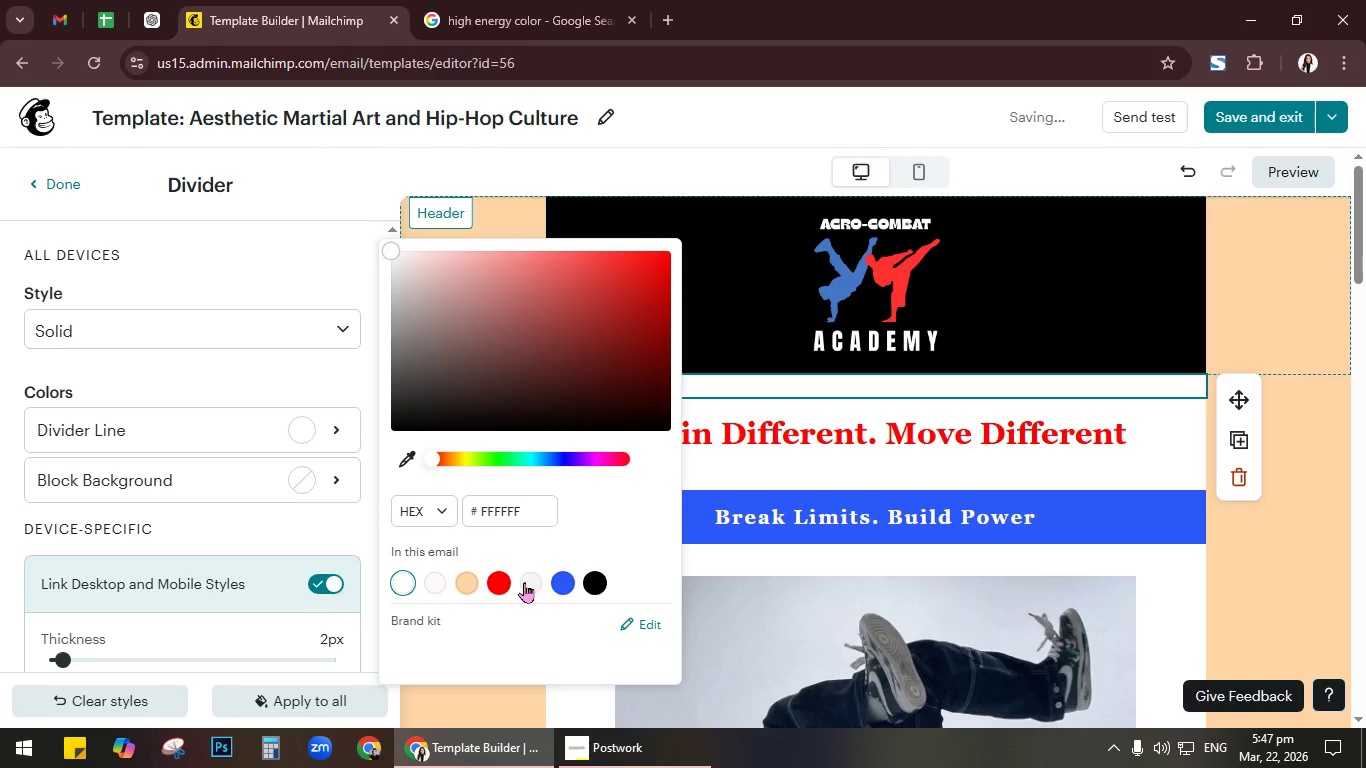 
left_click([528, 582])
 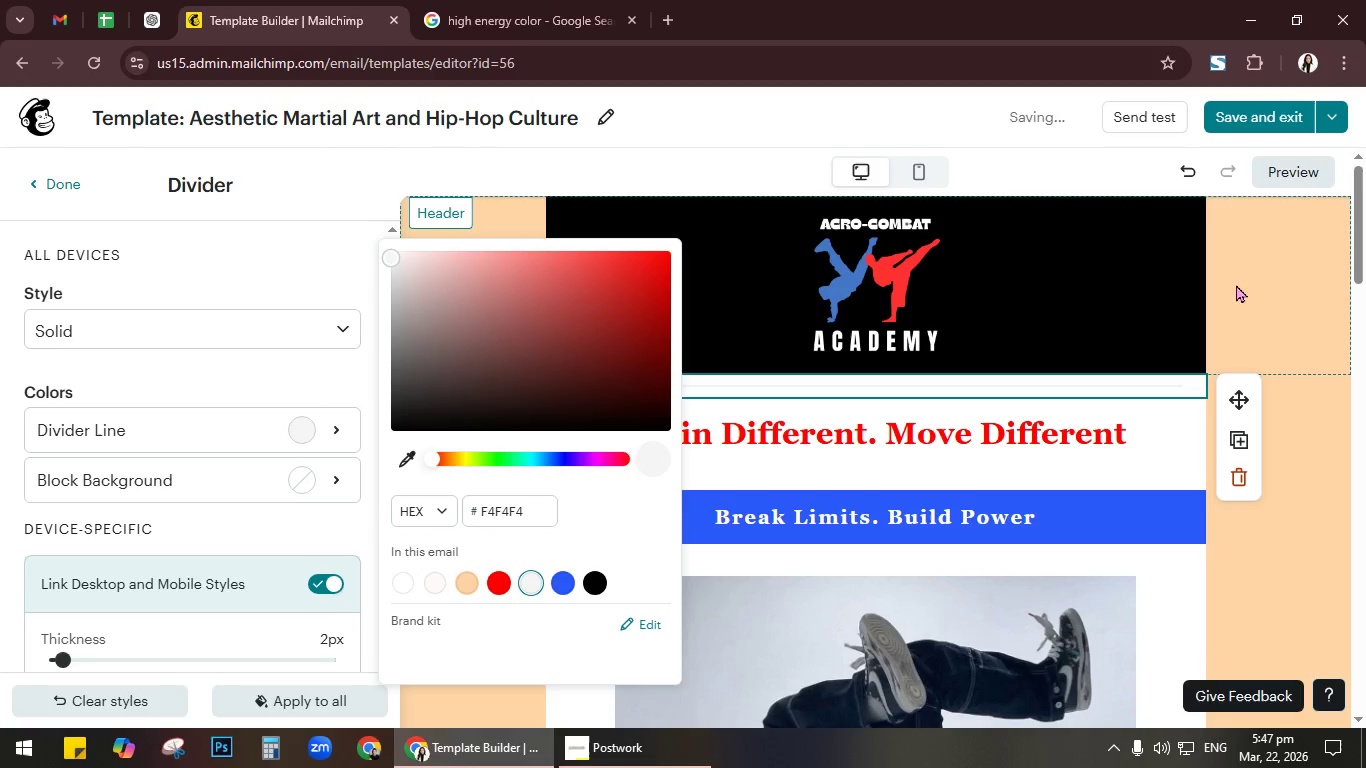 
left_click([1268, 270])
 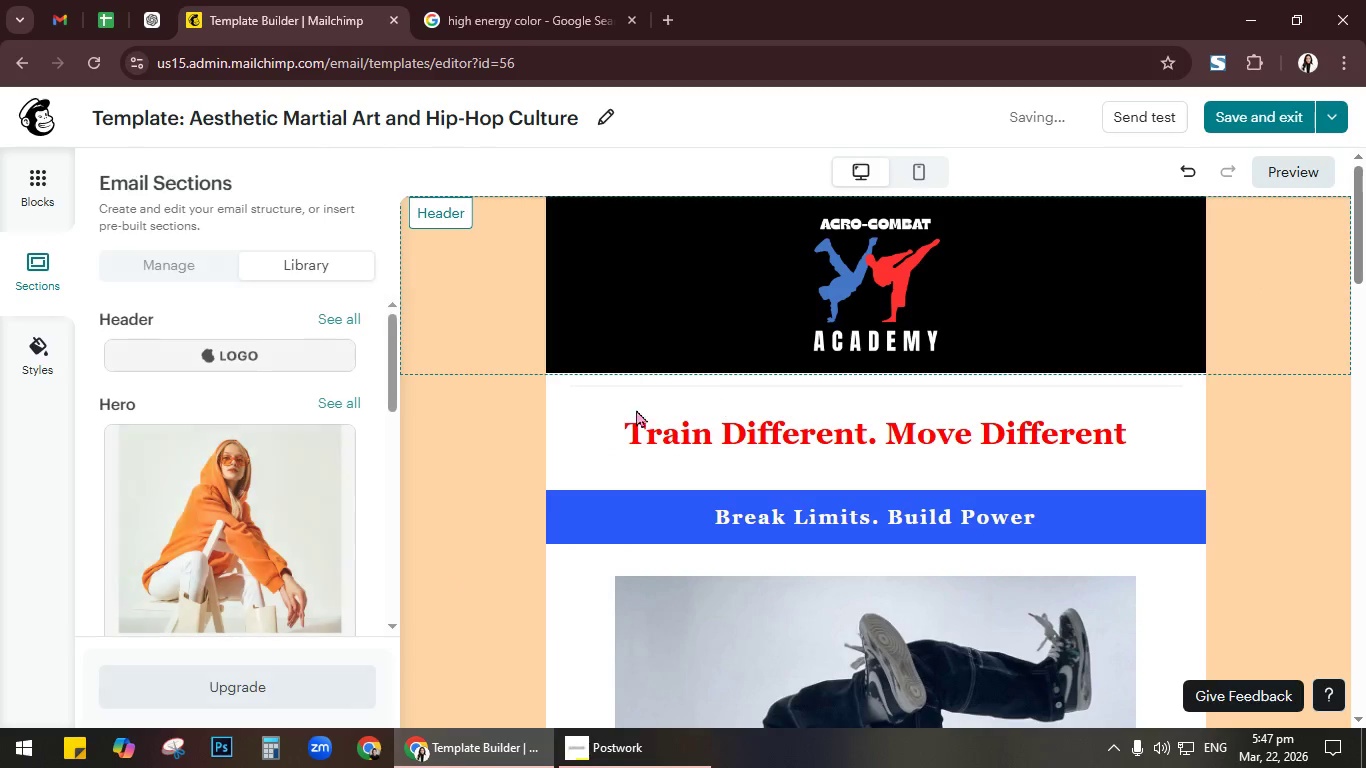 
left_click([572, 388])
 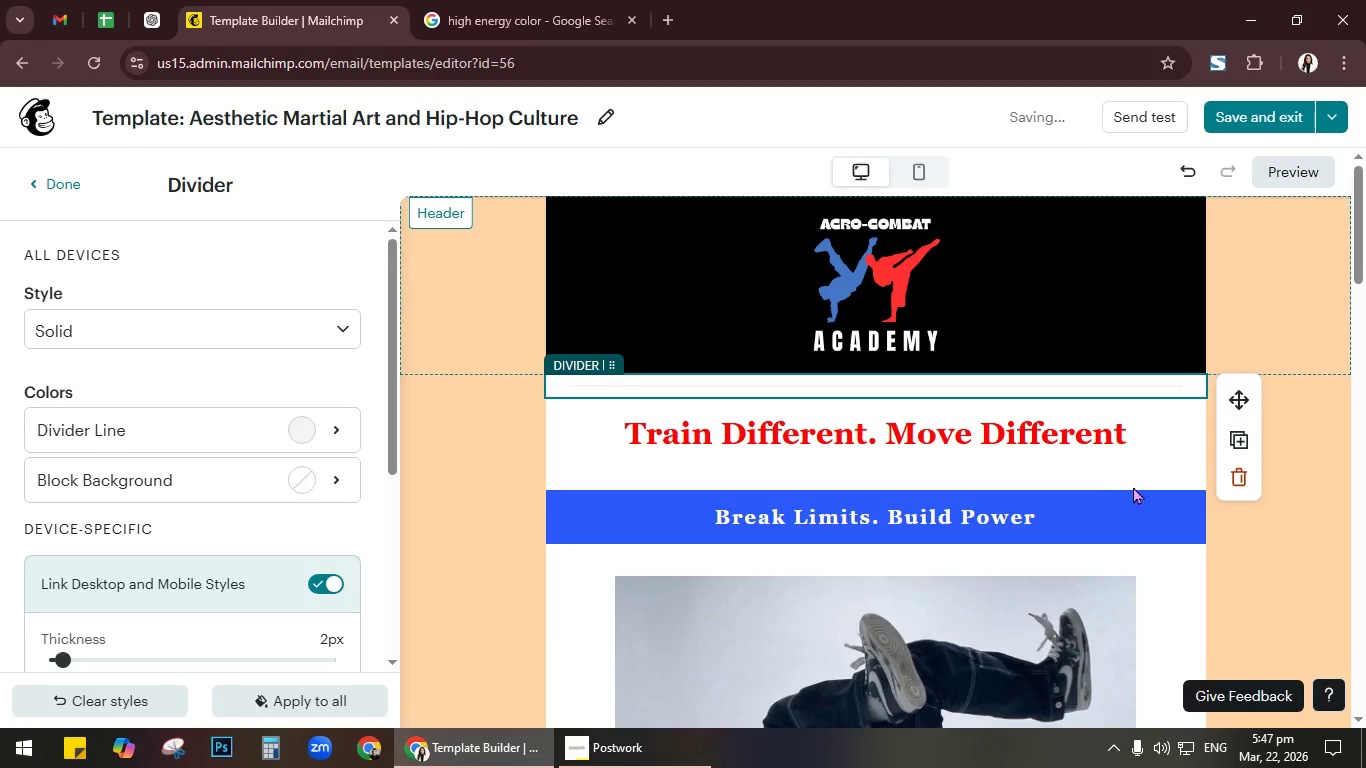 
left_click([1247, 482])
 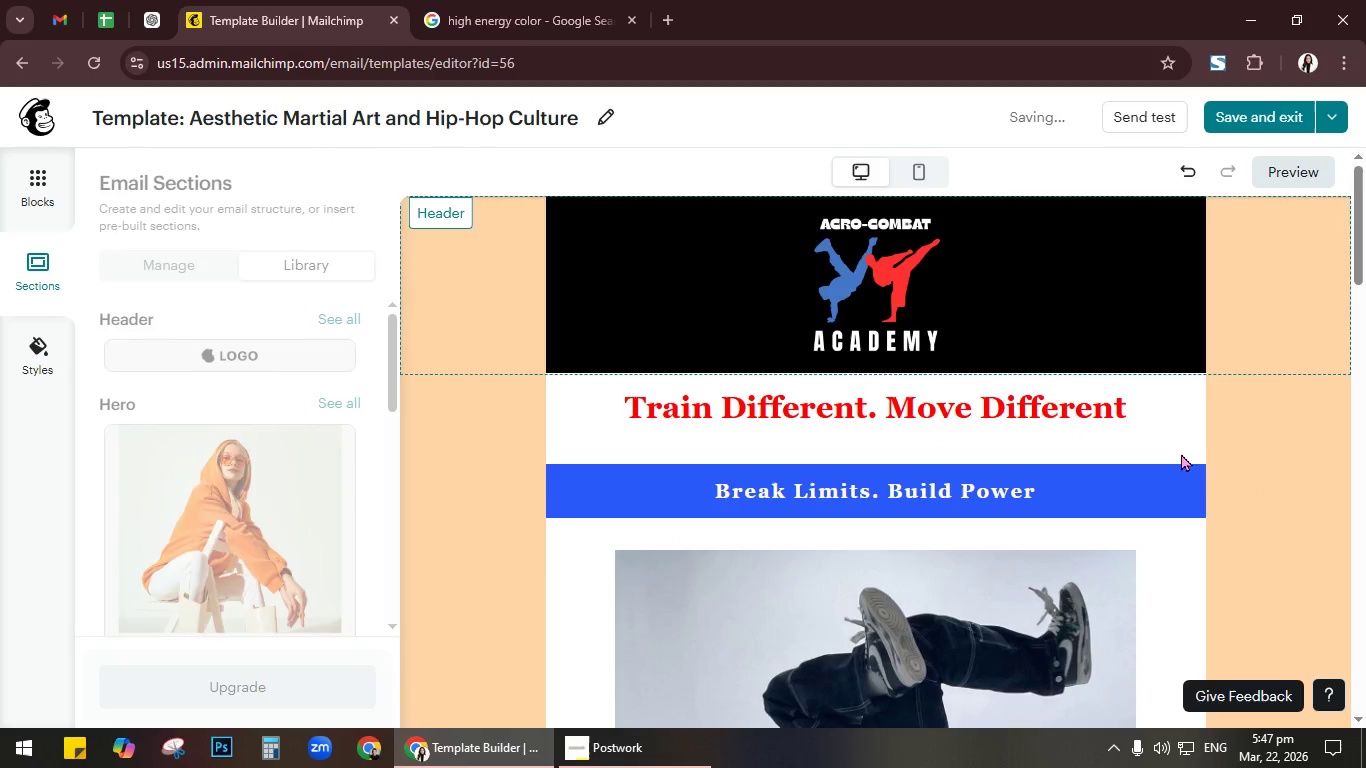 
left_click([1170, 445])
 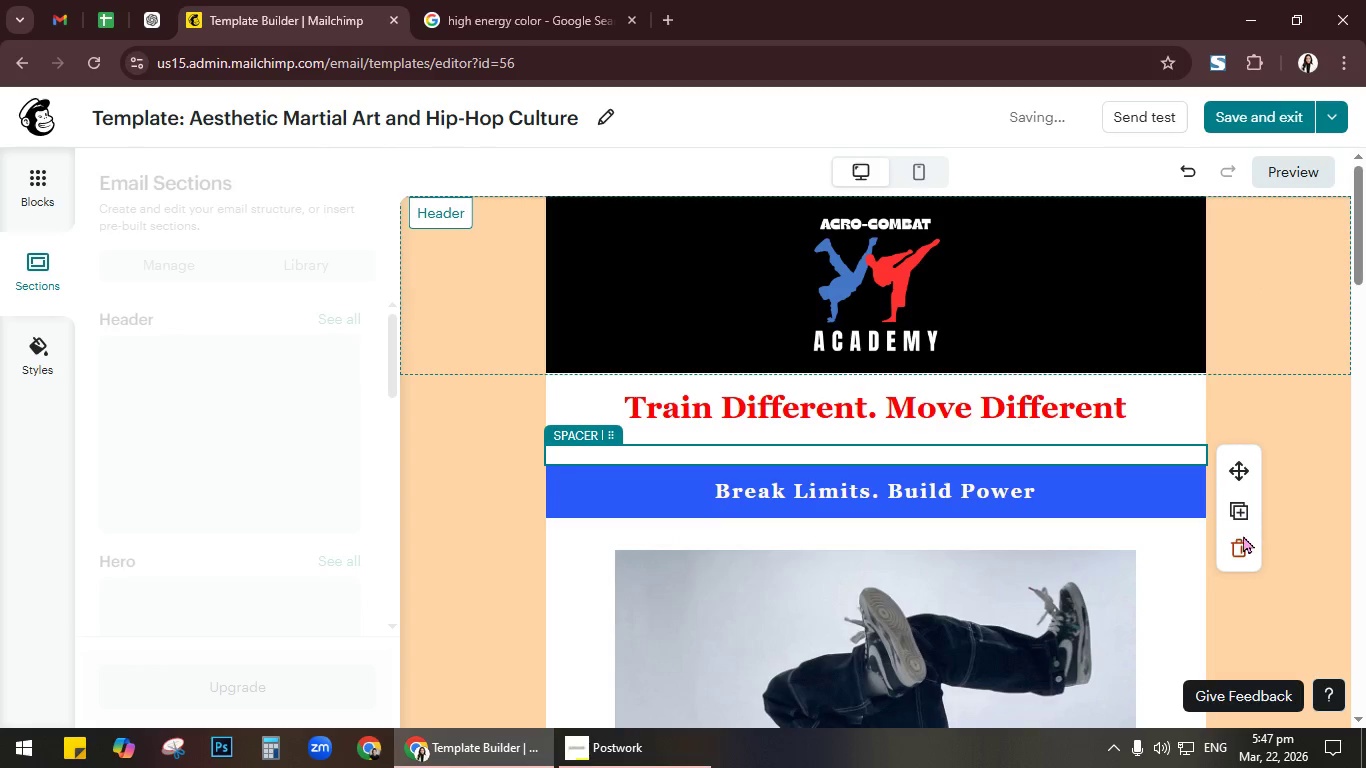 
left_click([1232, 545])
 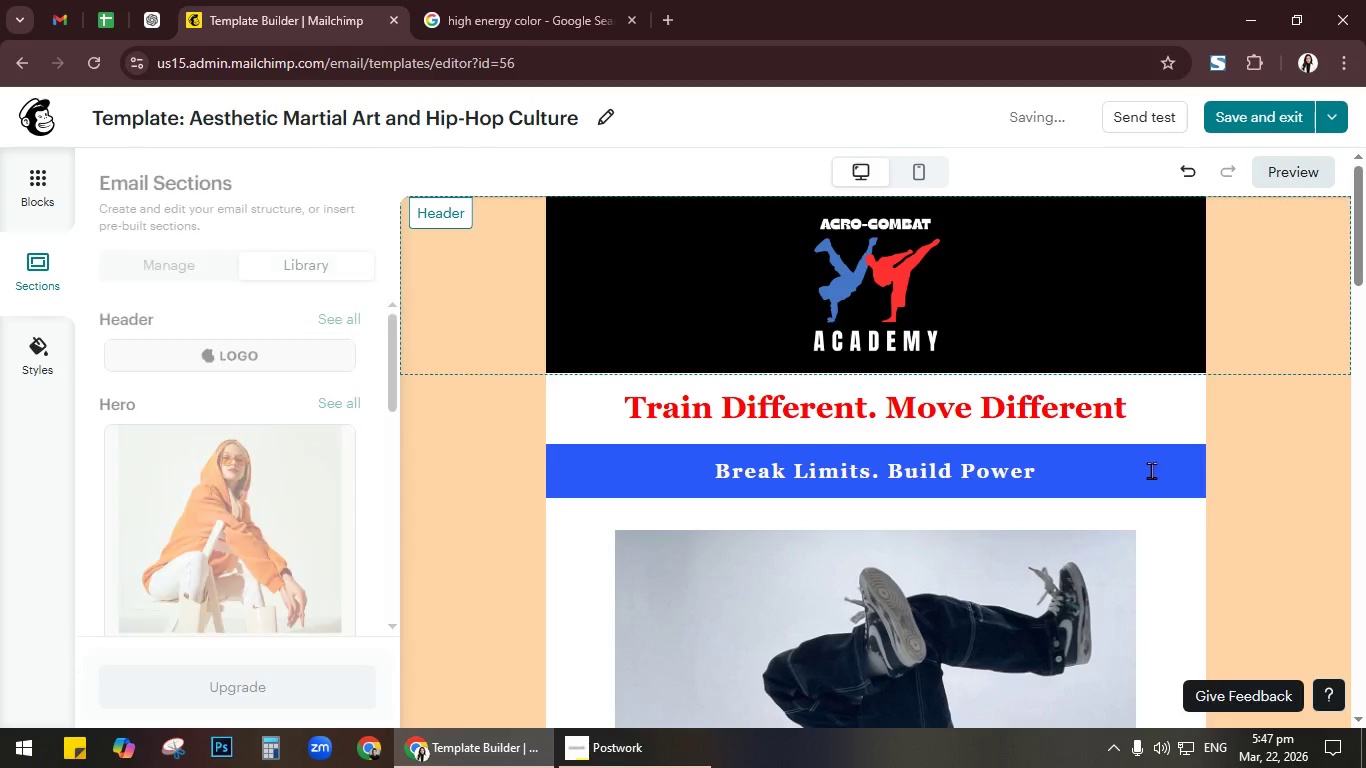 
left_click([1176, 411])
 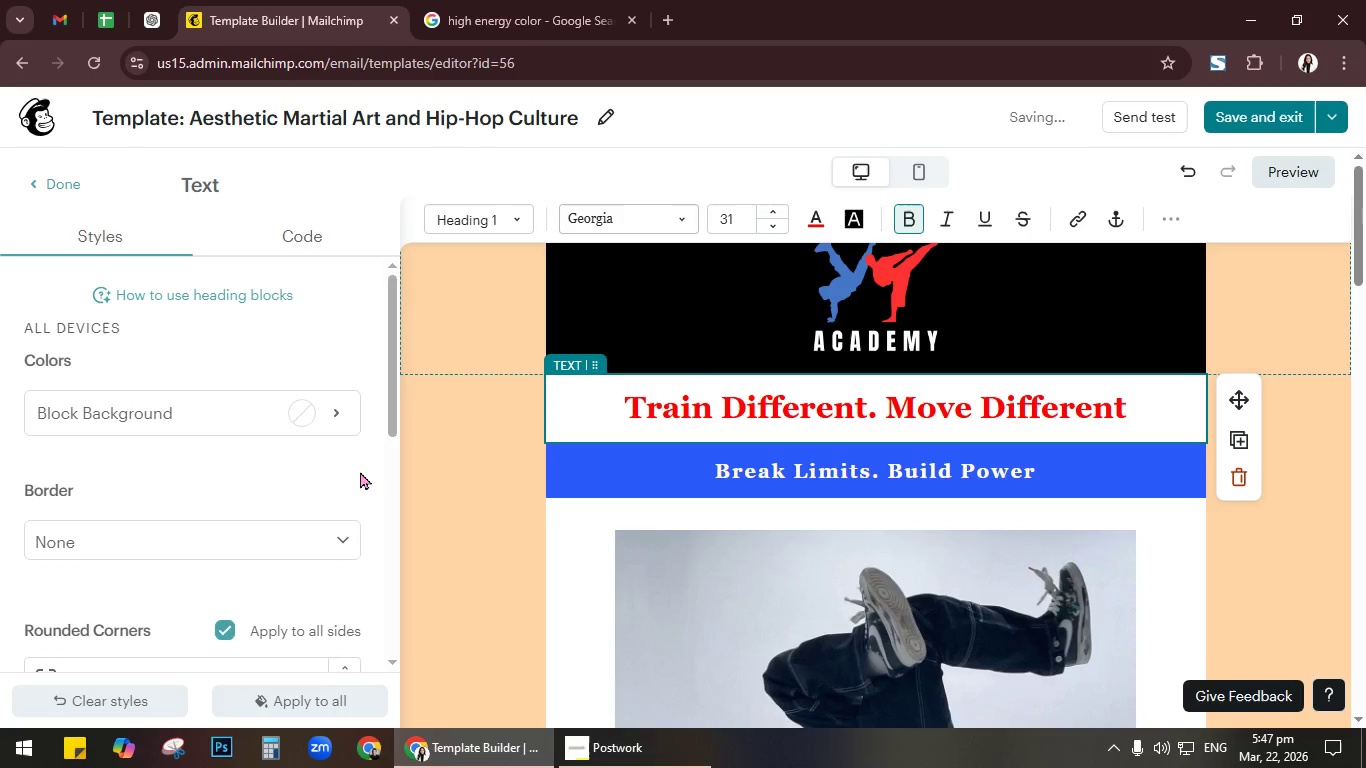 
left_click([301, 406])
 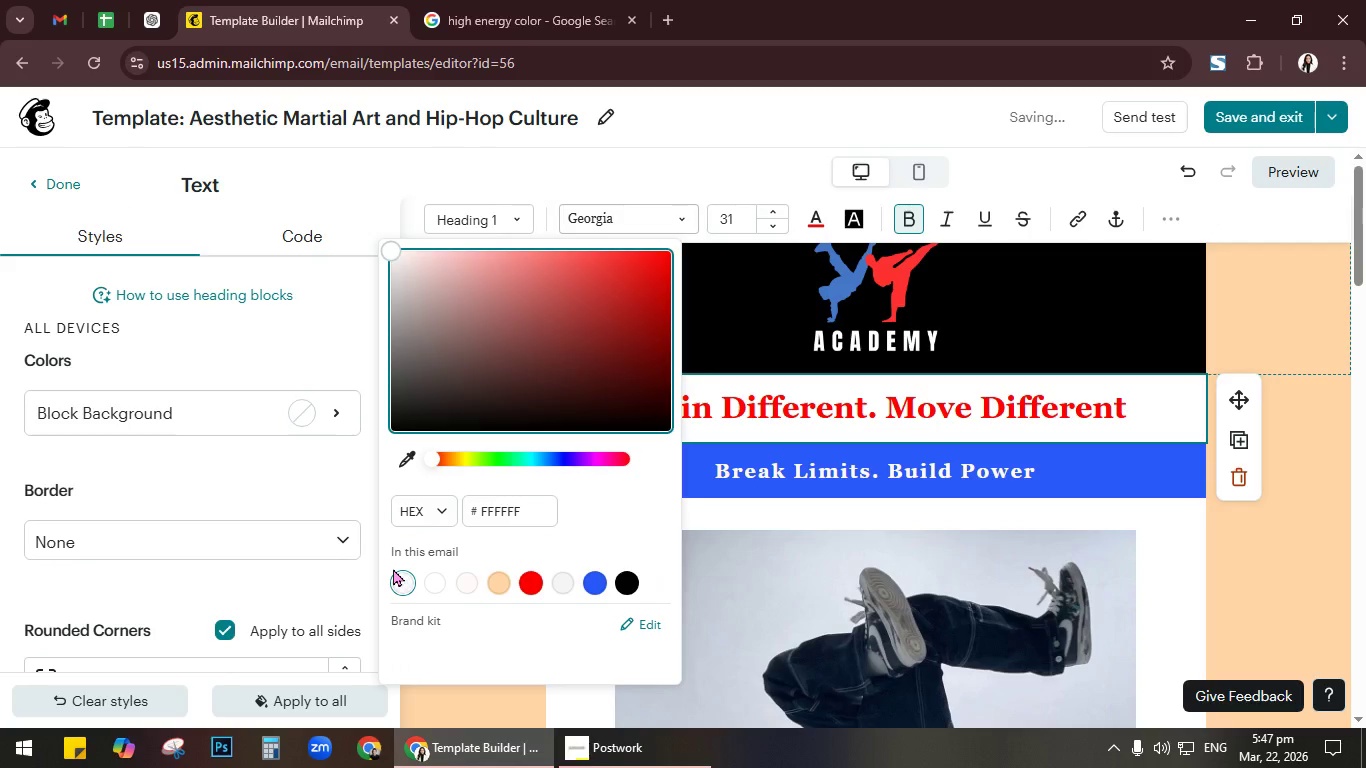 
left_click([503, 592])
 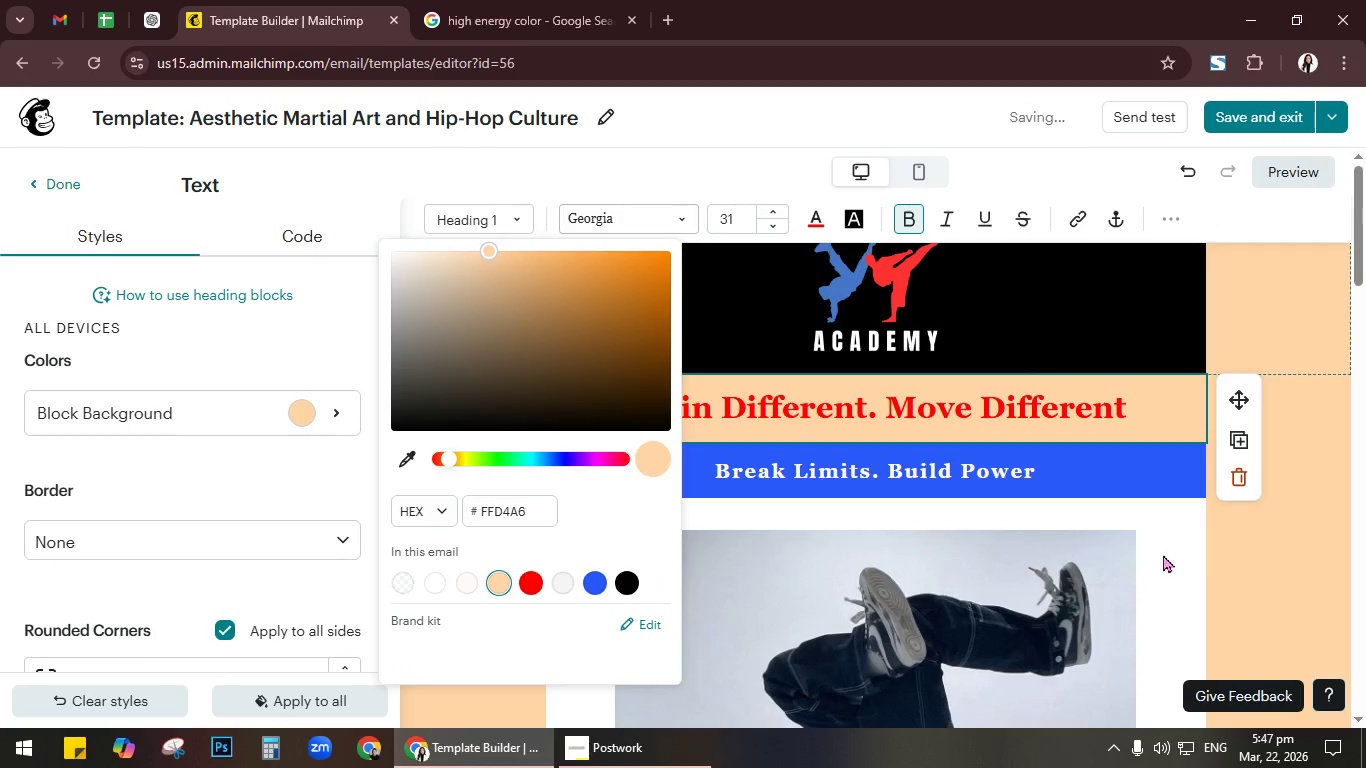 
mouse_move([1255, 541])
 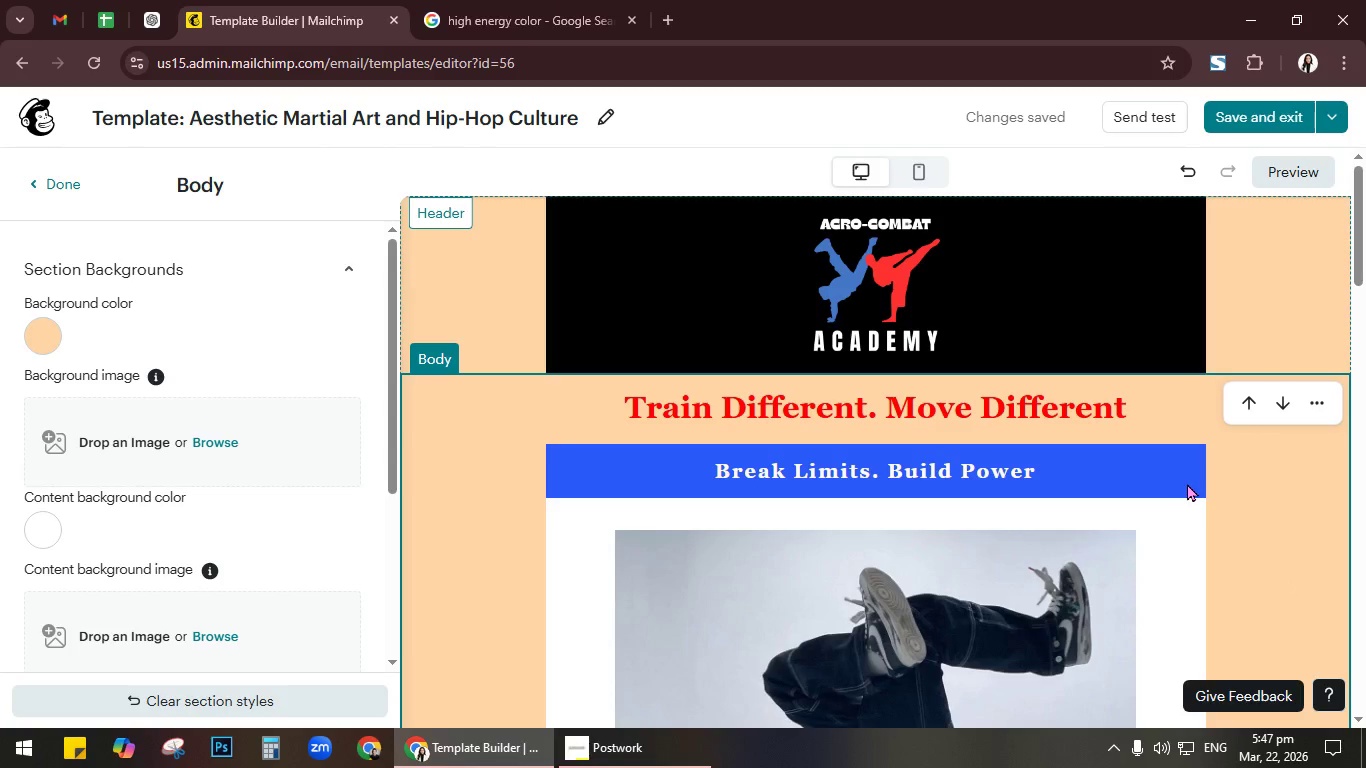 
left_click([1187, 483])
 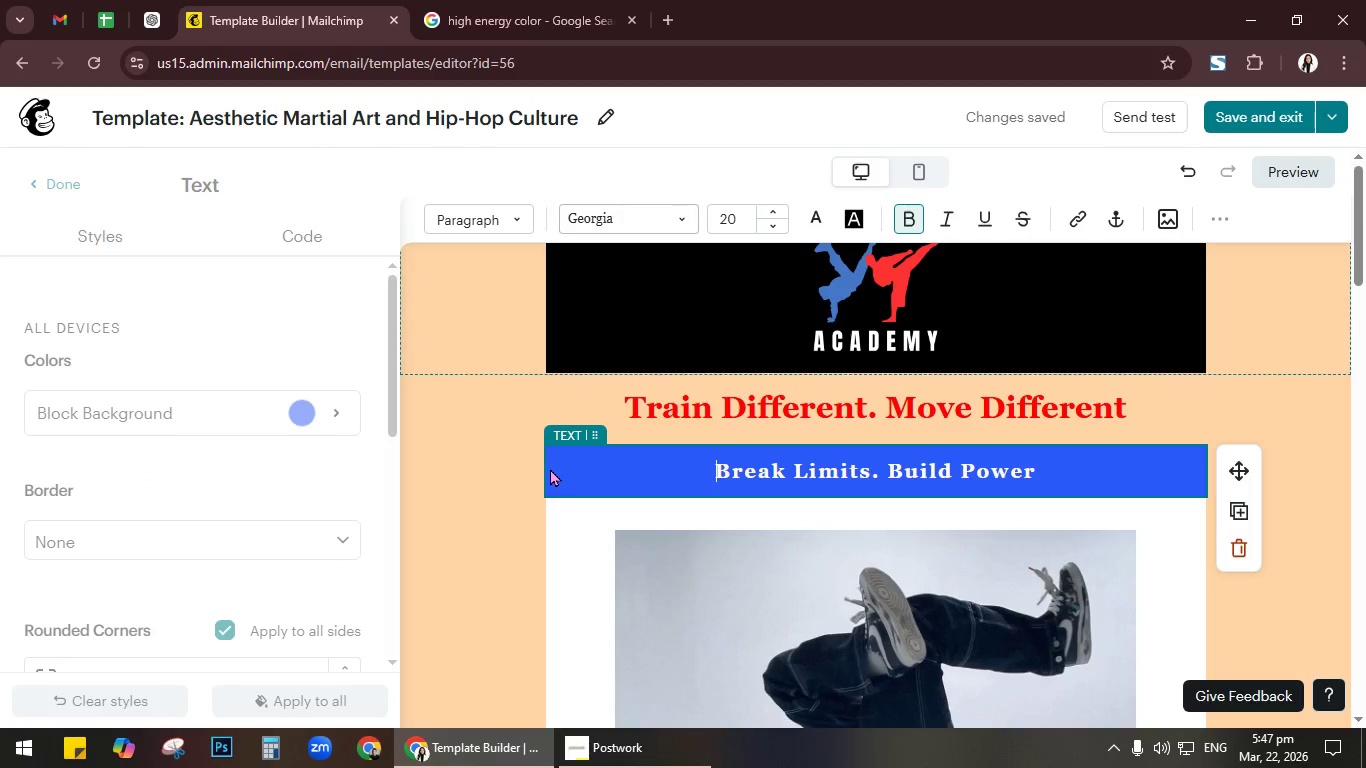 
left_click([324, 413])
 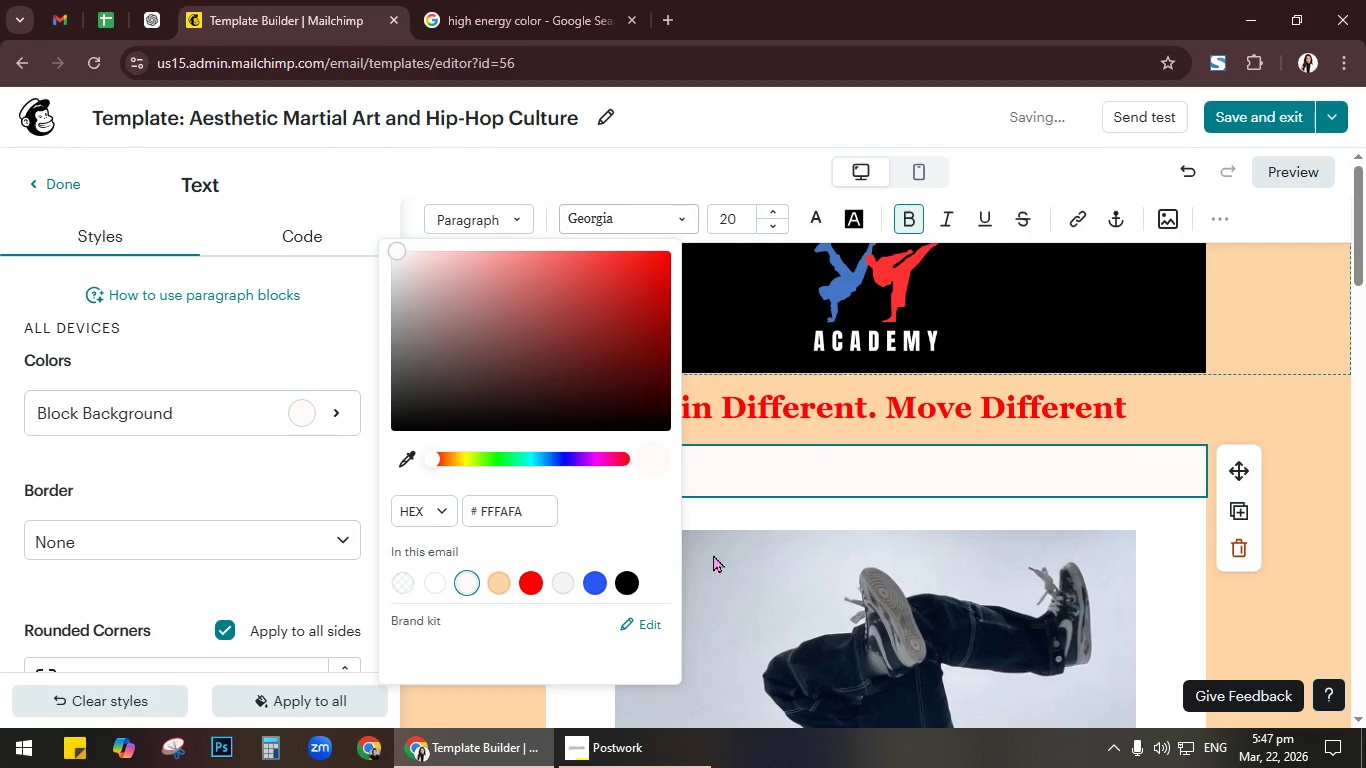 
left_click([814, 220])
 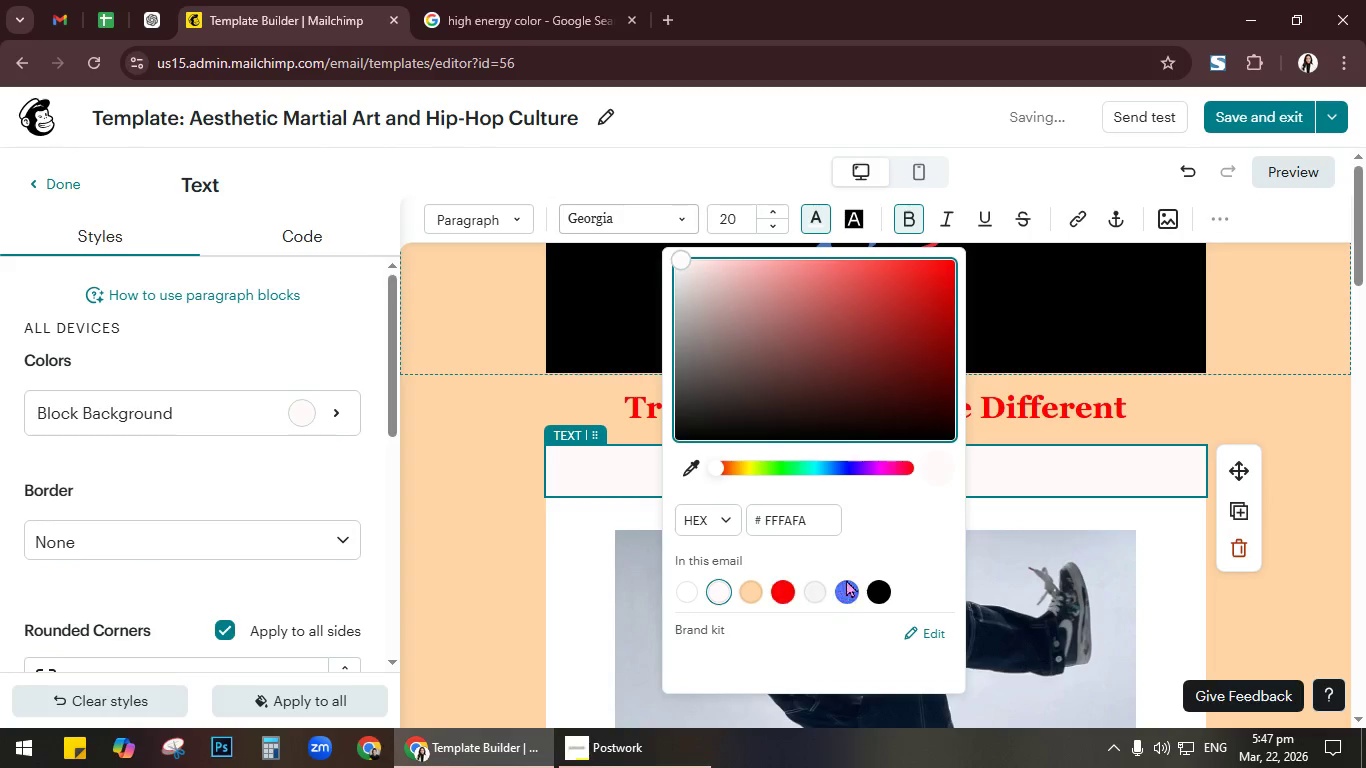 
left_click([881, 588])
 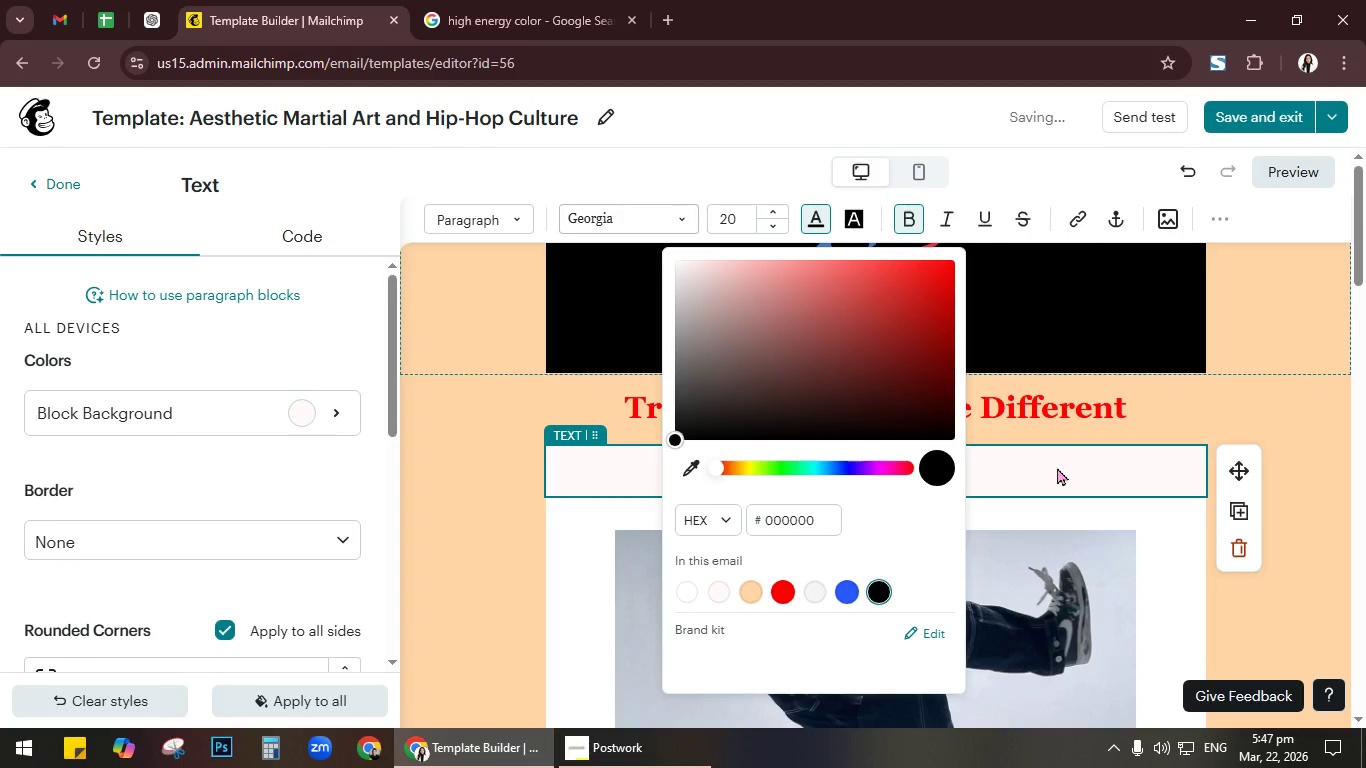 
left_click([1038, 468])
 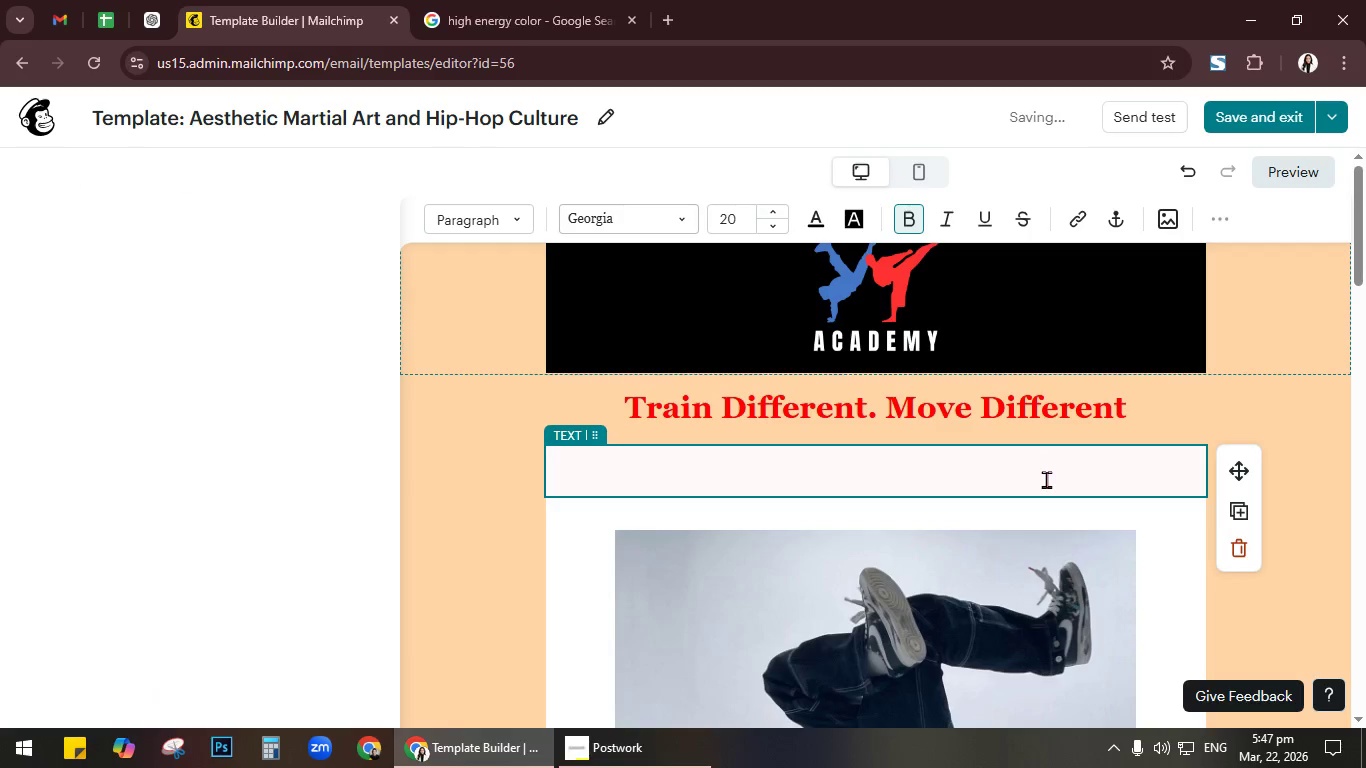 
key(Control+A)
 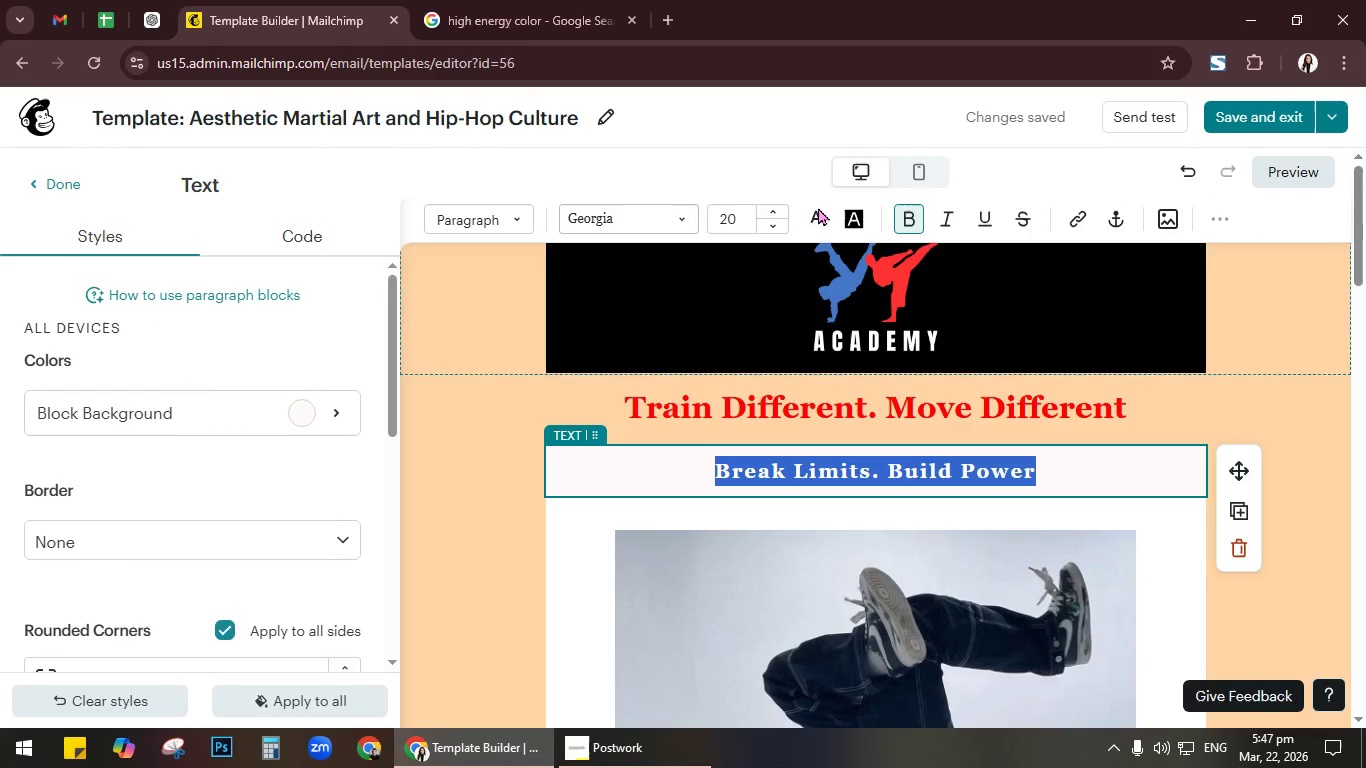 
left_click([808, 213])
 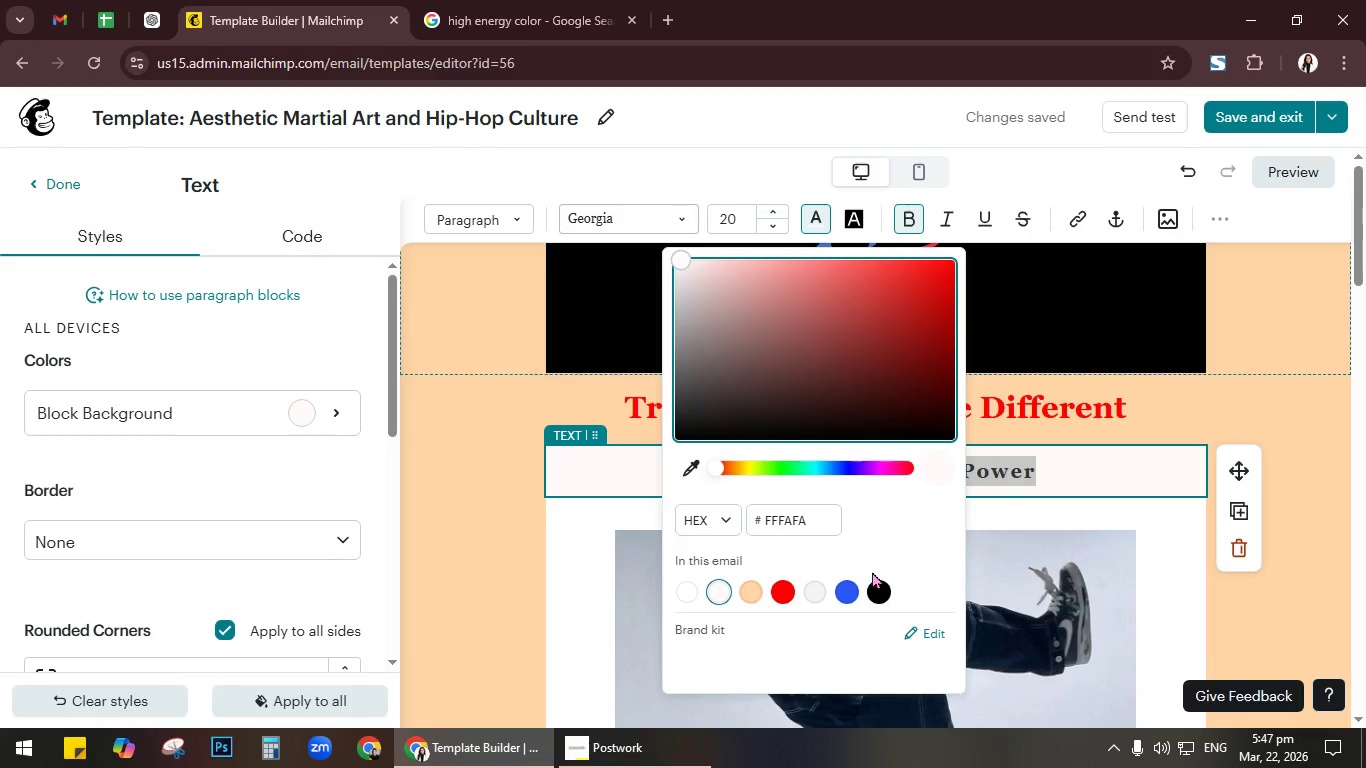 
left_click([879, 583])
 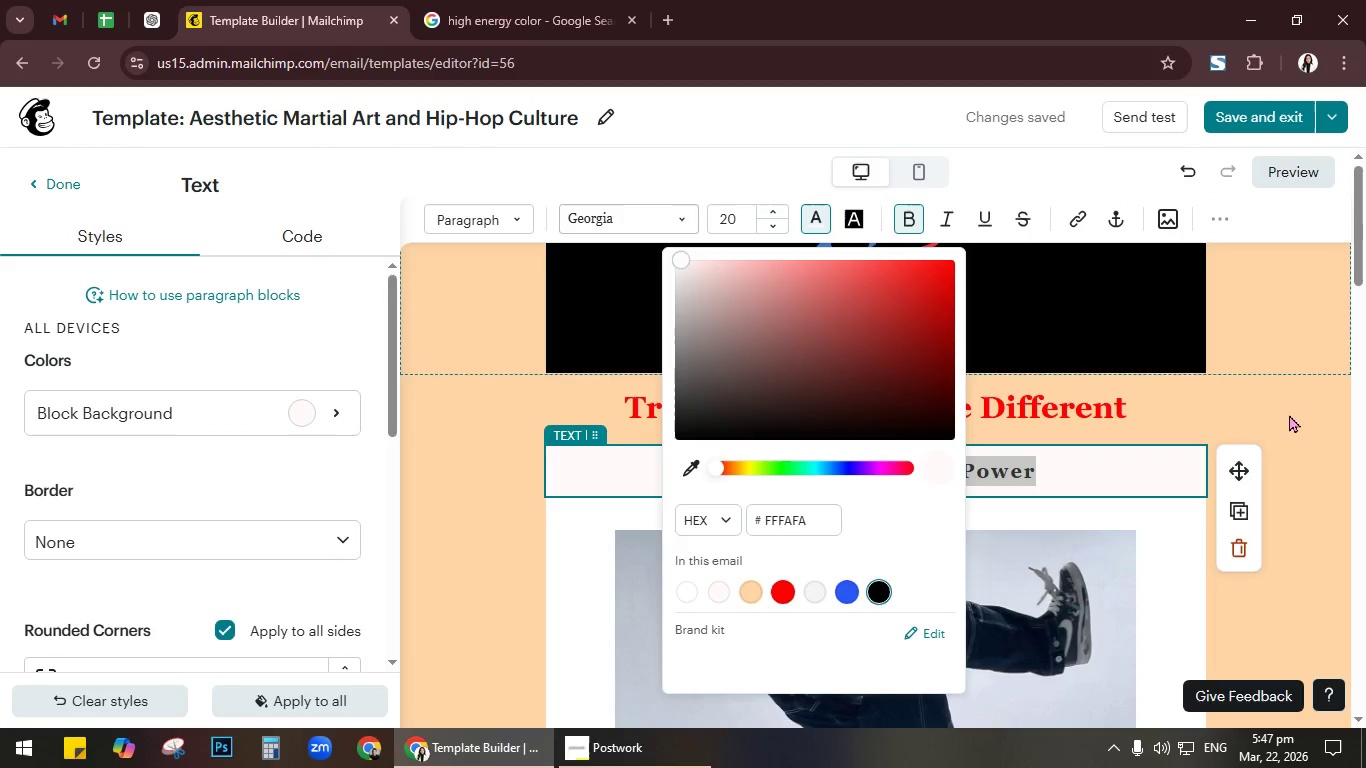 
left_click([1287, 416])
 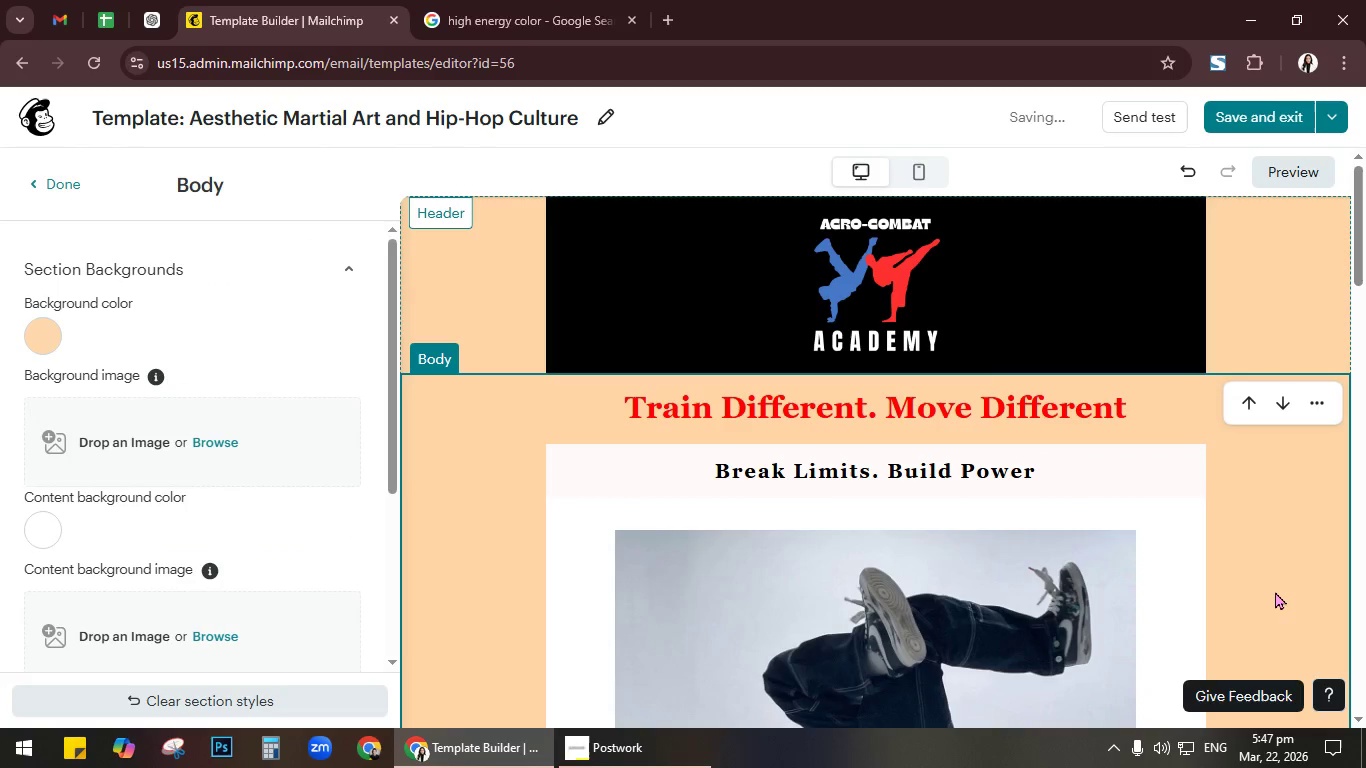 
scroll: coordinate [1275, 591], scroll_direction: down, amount: 2.0
 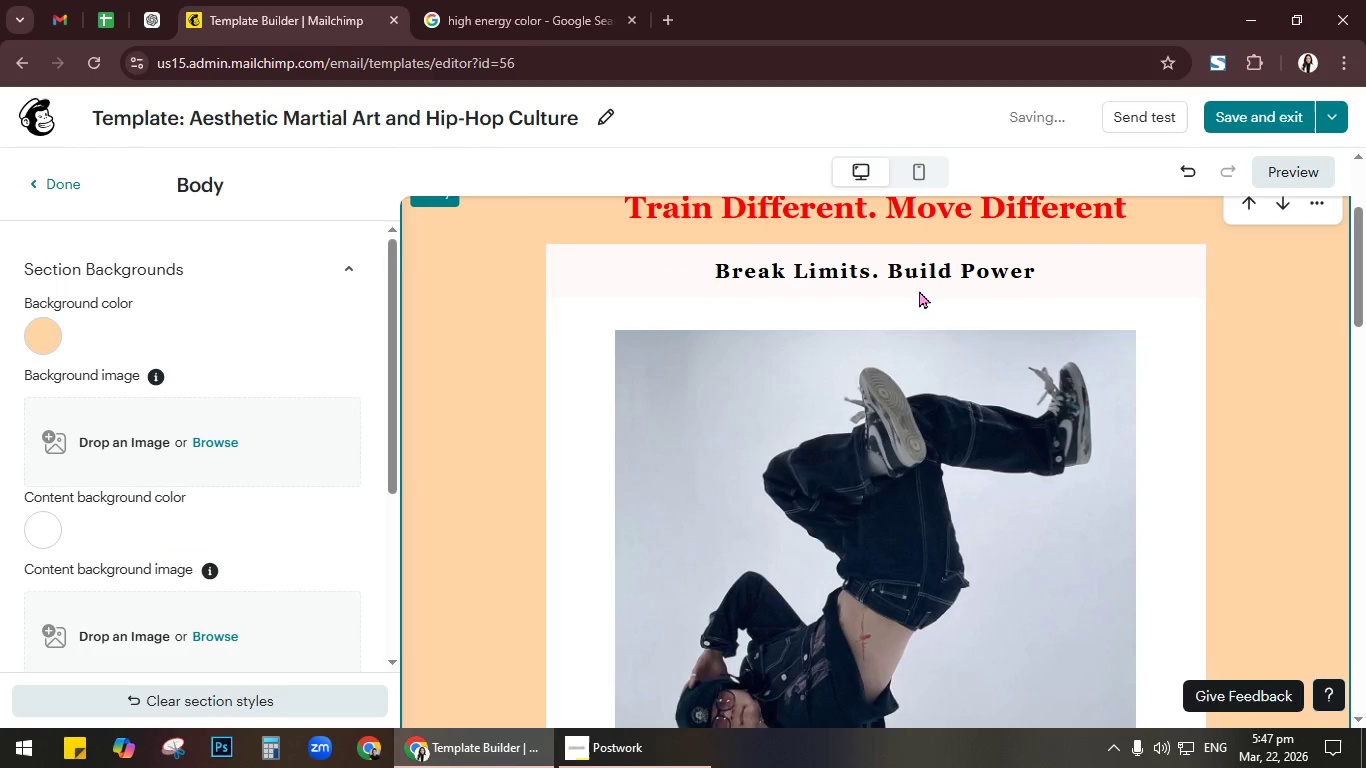 
left_click([899, 301])
 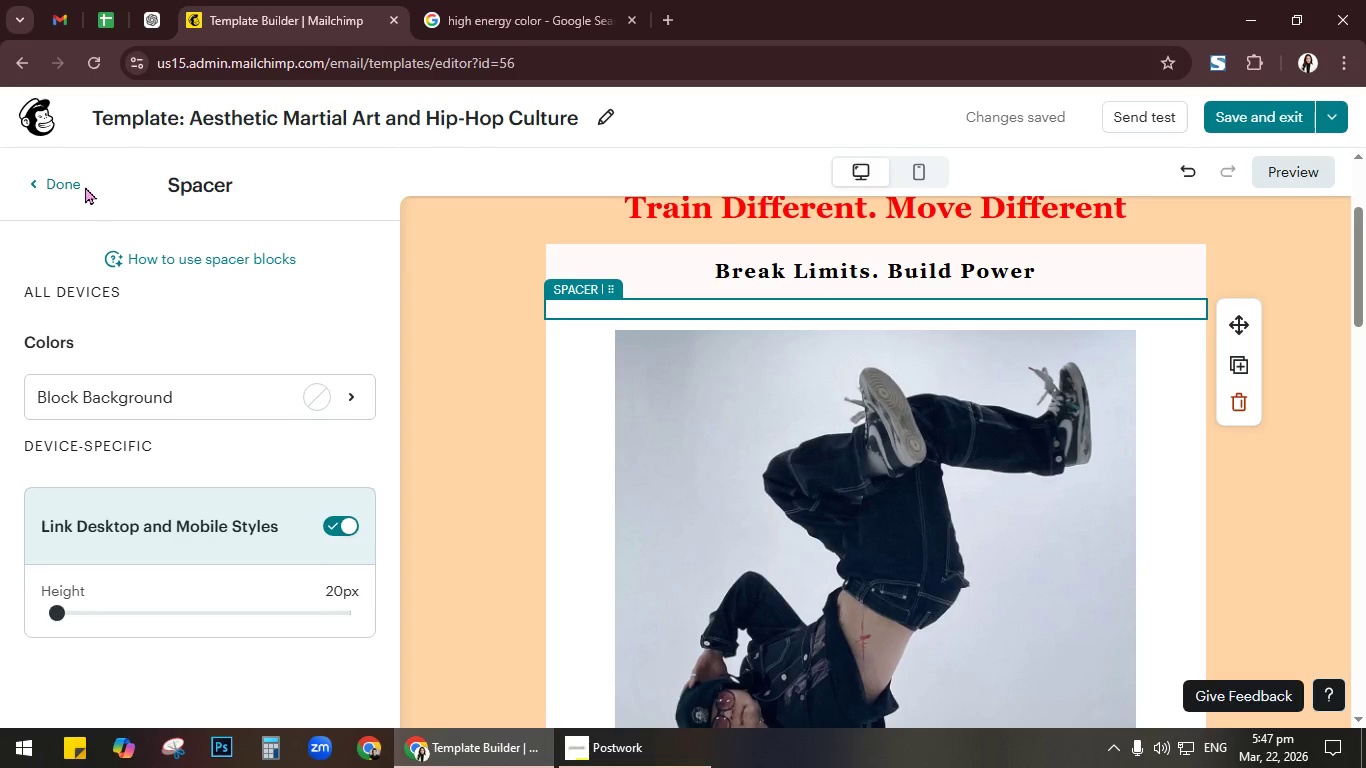 
wait(5.23)
 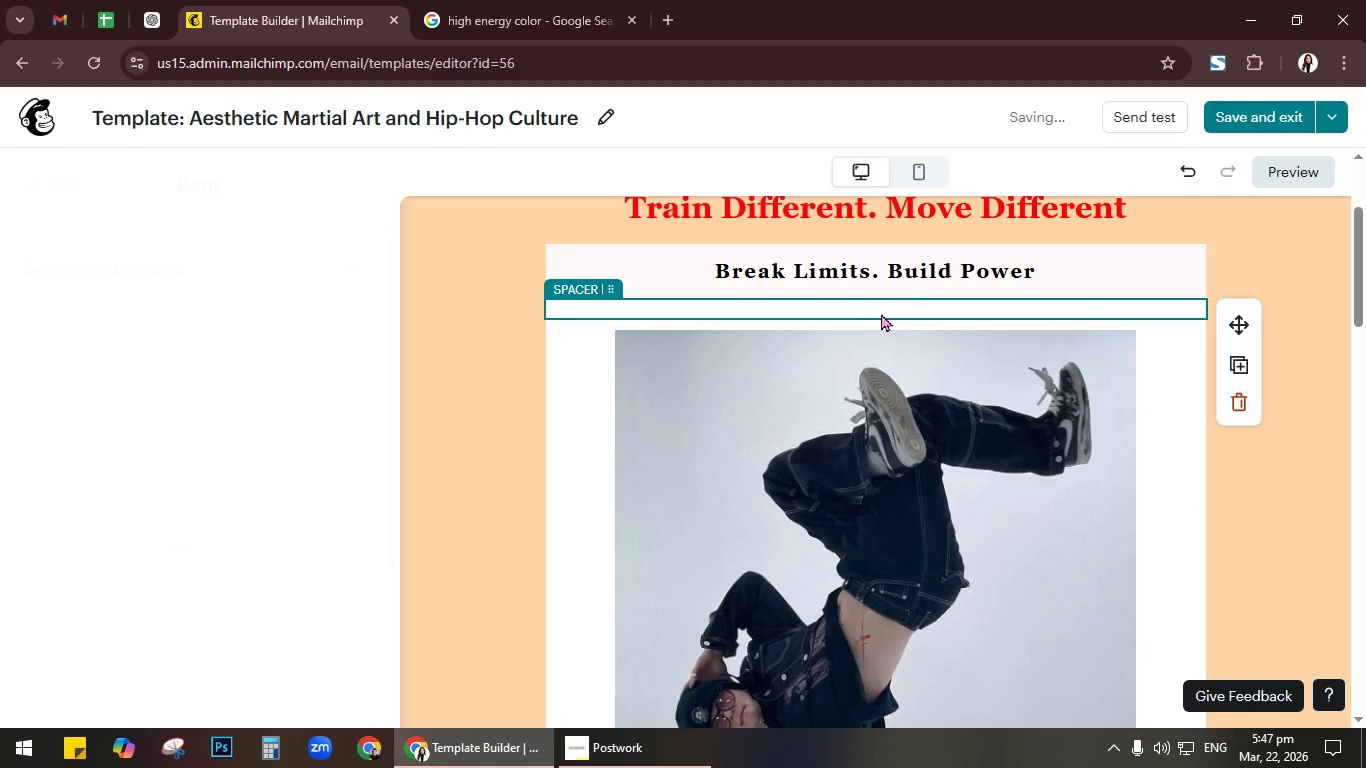 
left_click([67, 184])
 